 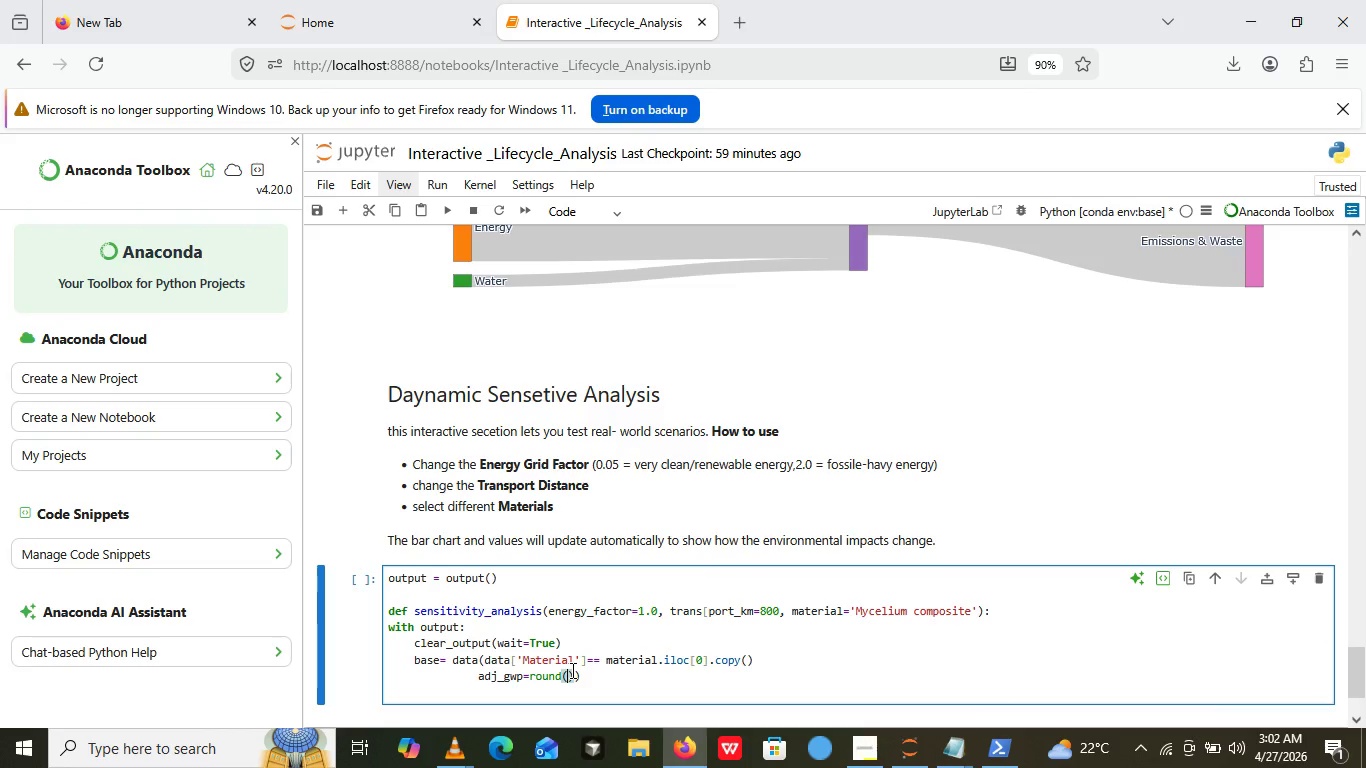 
key(BracketLeft)
 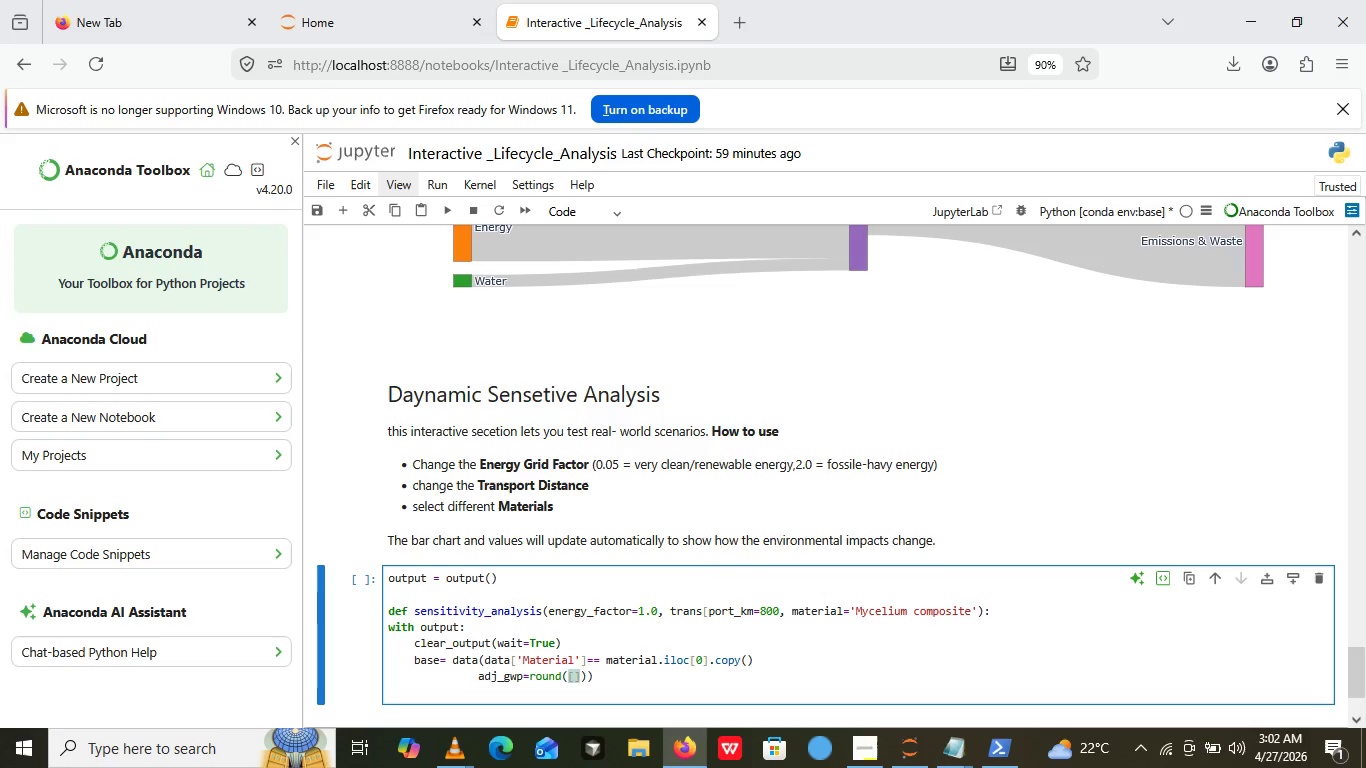 
key(BracketRight)
 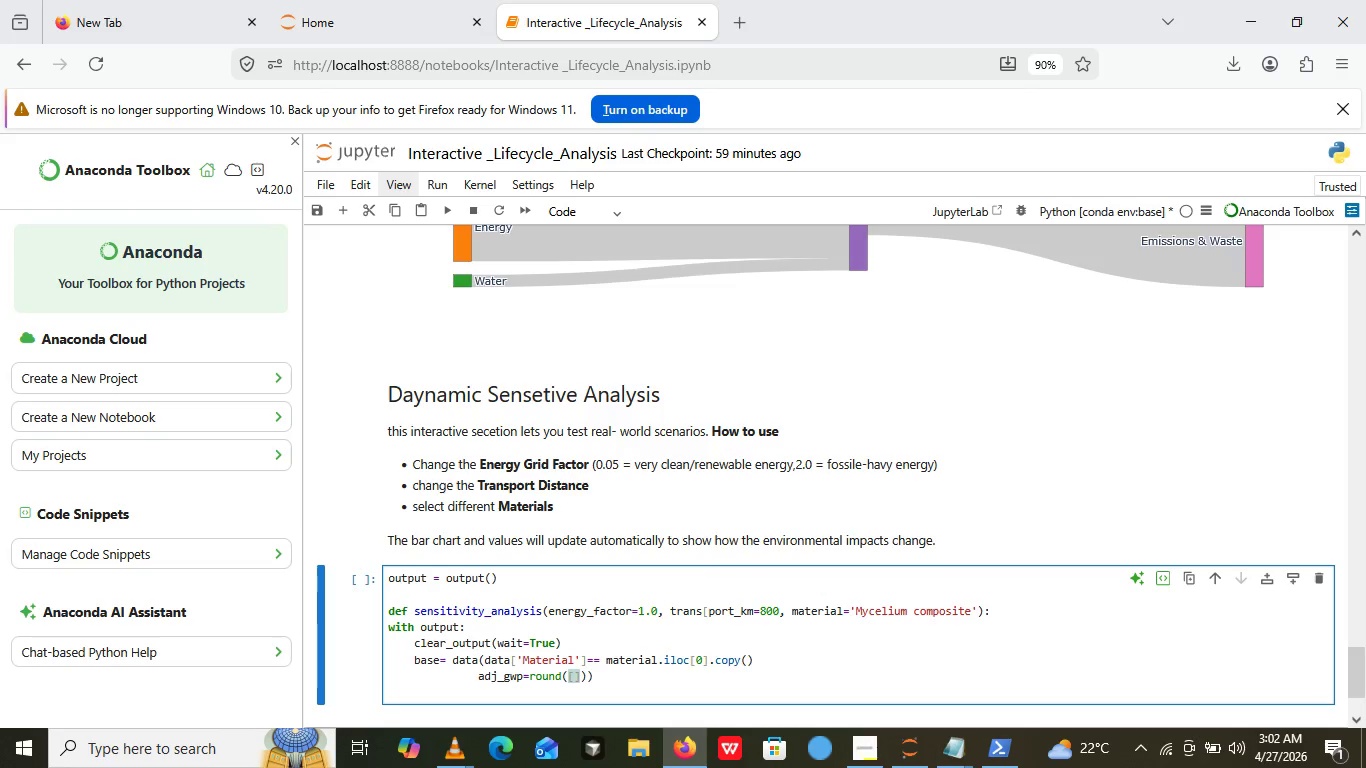 
key(ArrowLeft)
 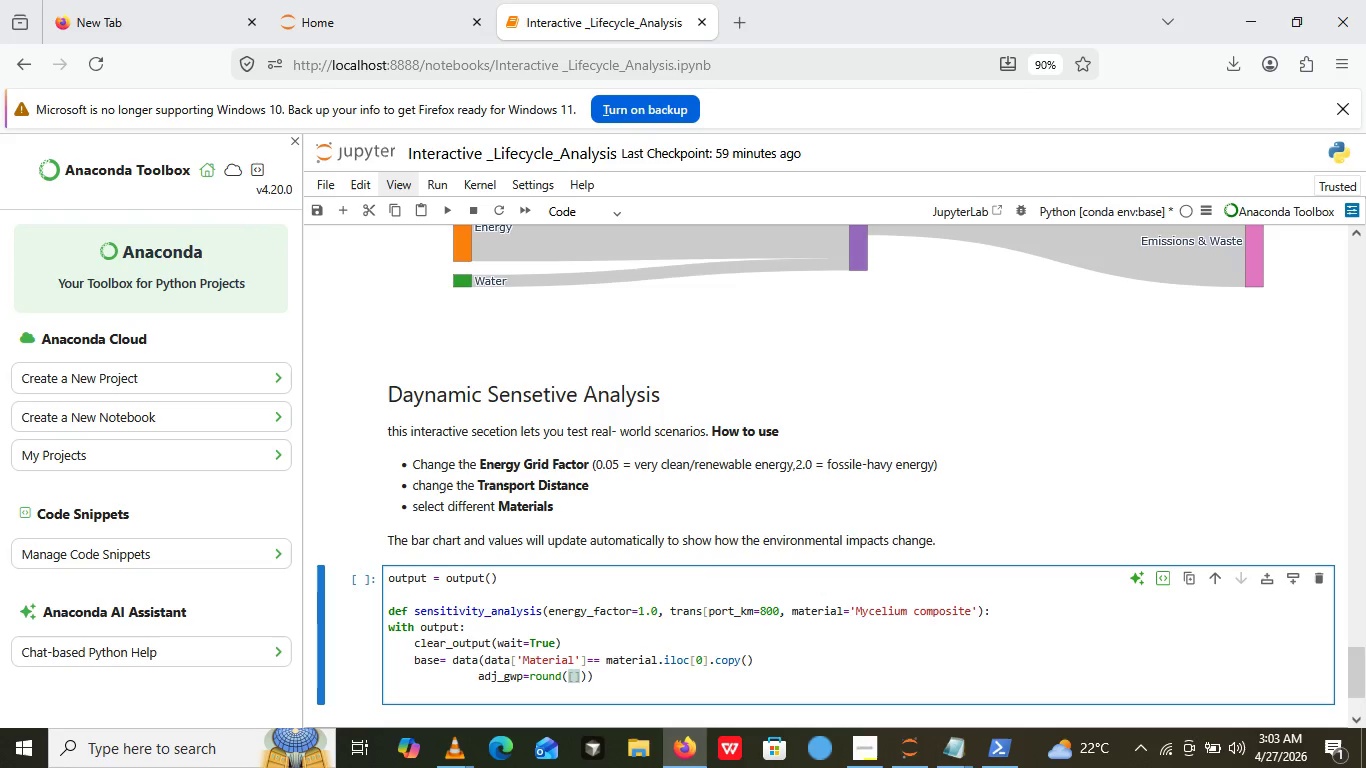 
key(Backspace)
 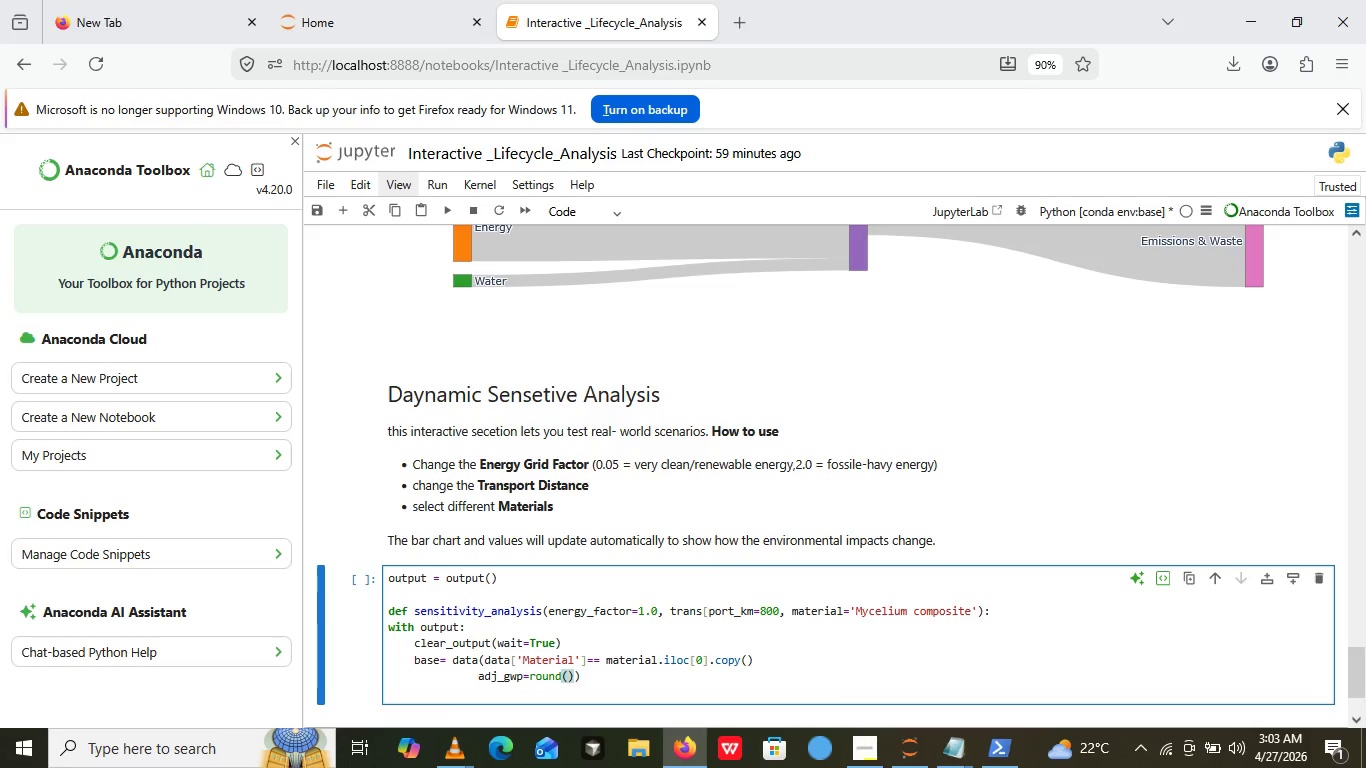 
type(base[])
 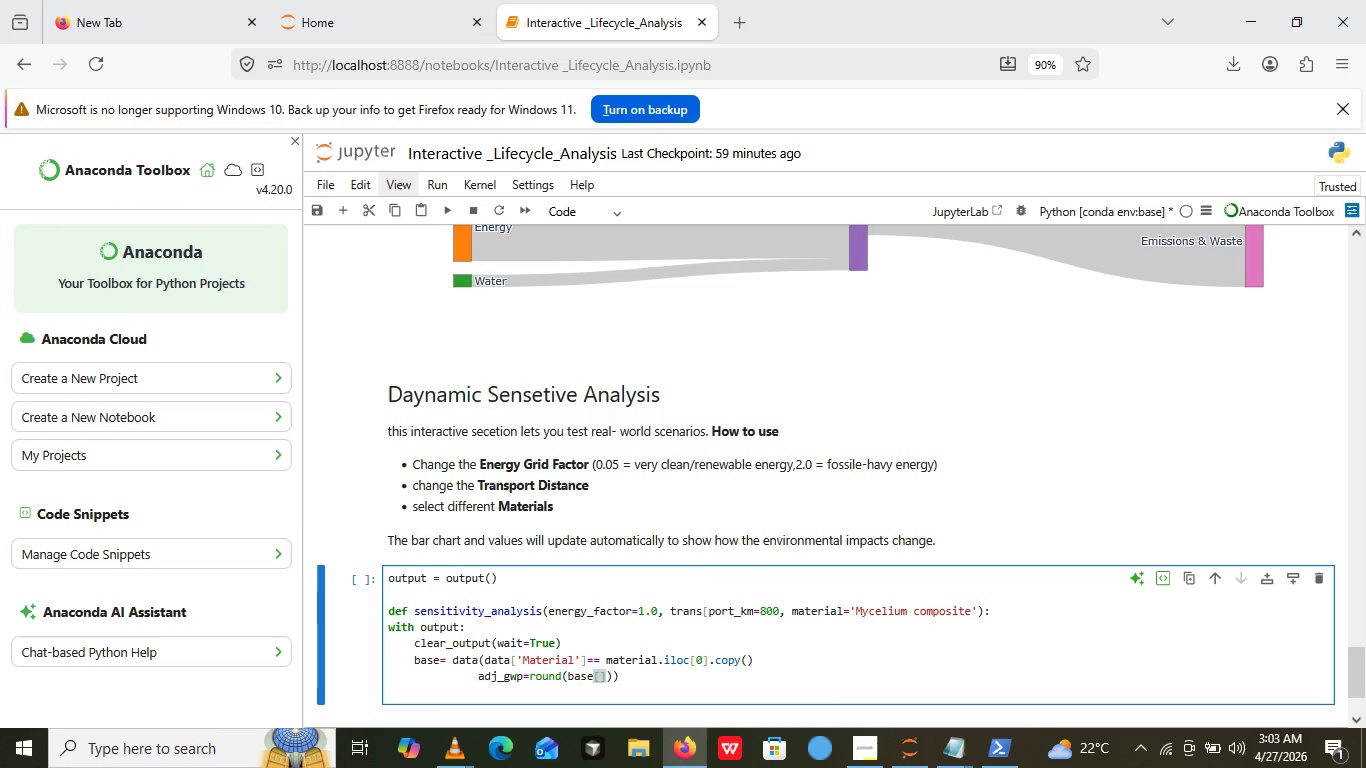 
key(ArrowLeft)
 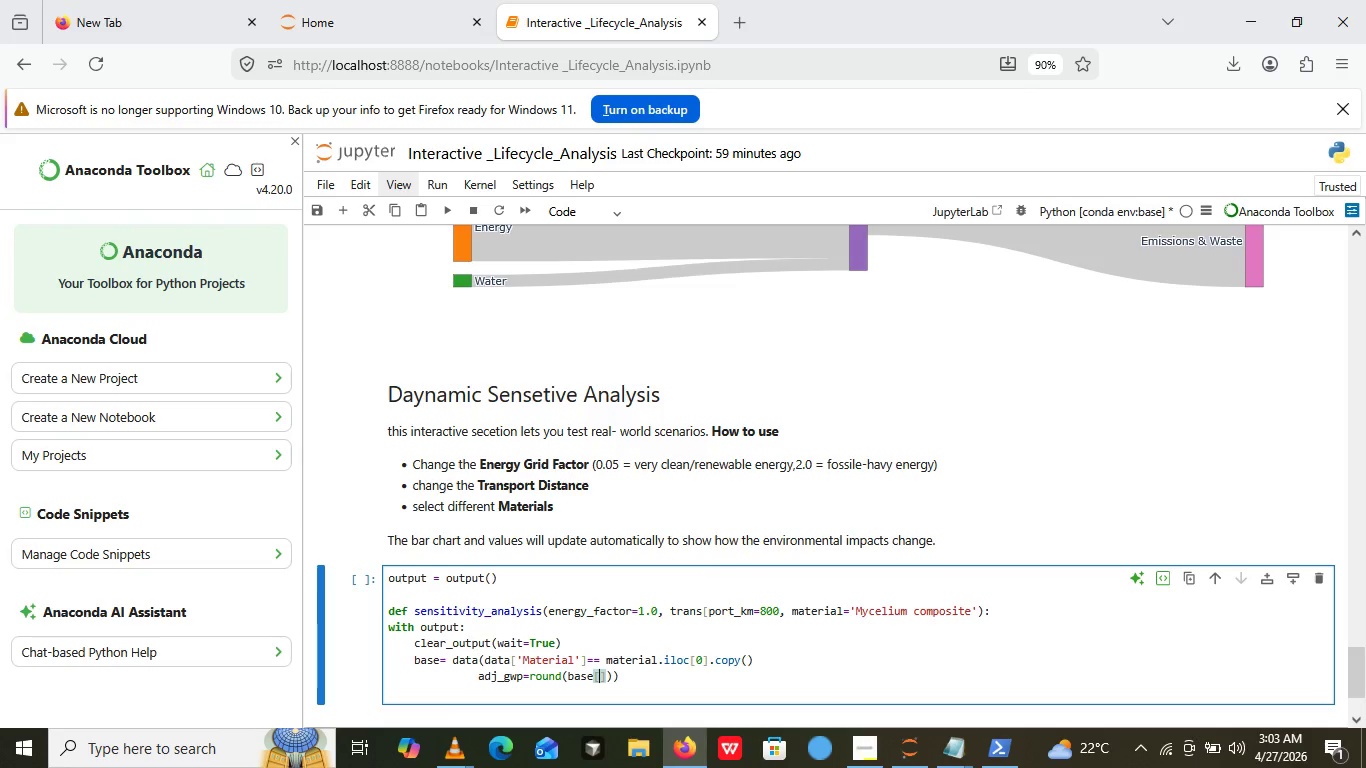 
wait(6.55)
 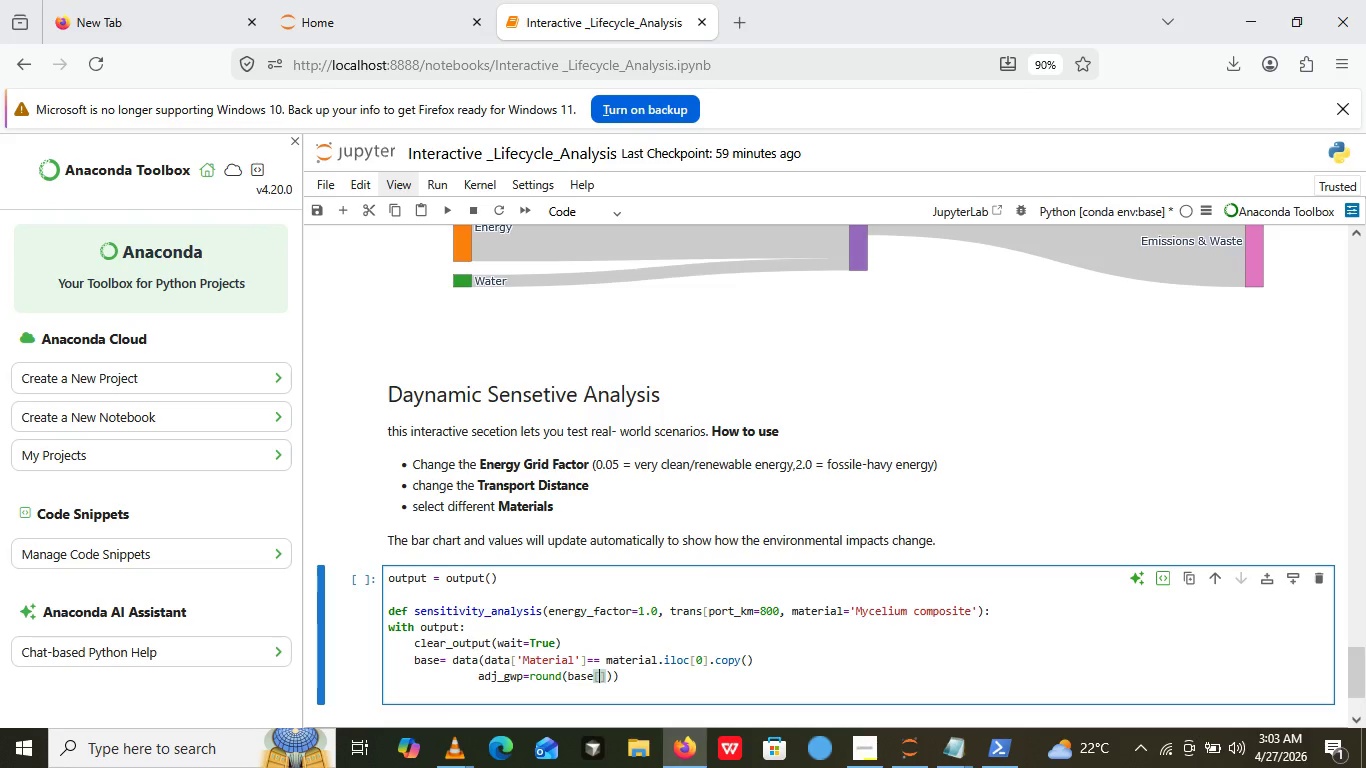 
key(Quote)
 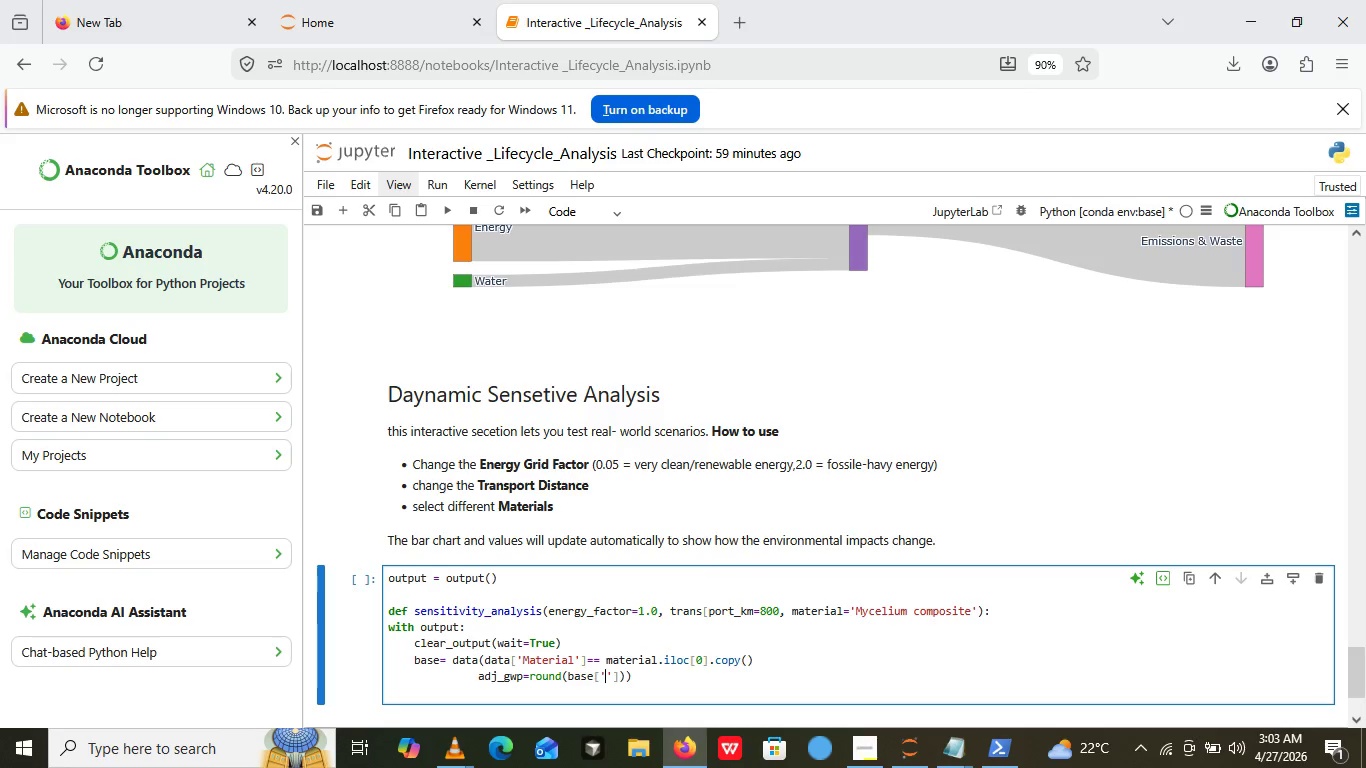 
key(Quote)
 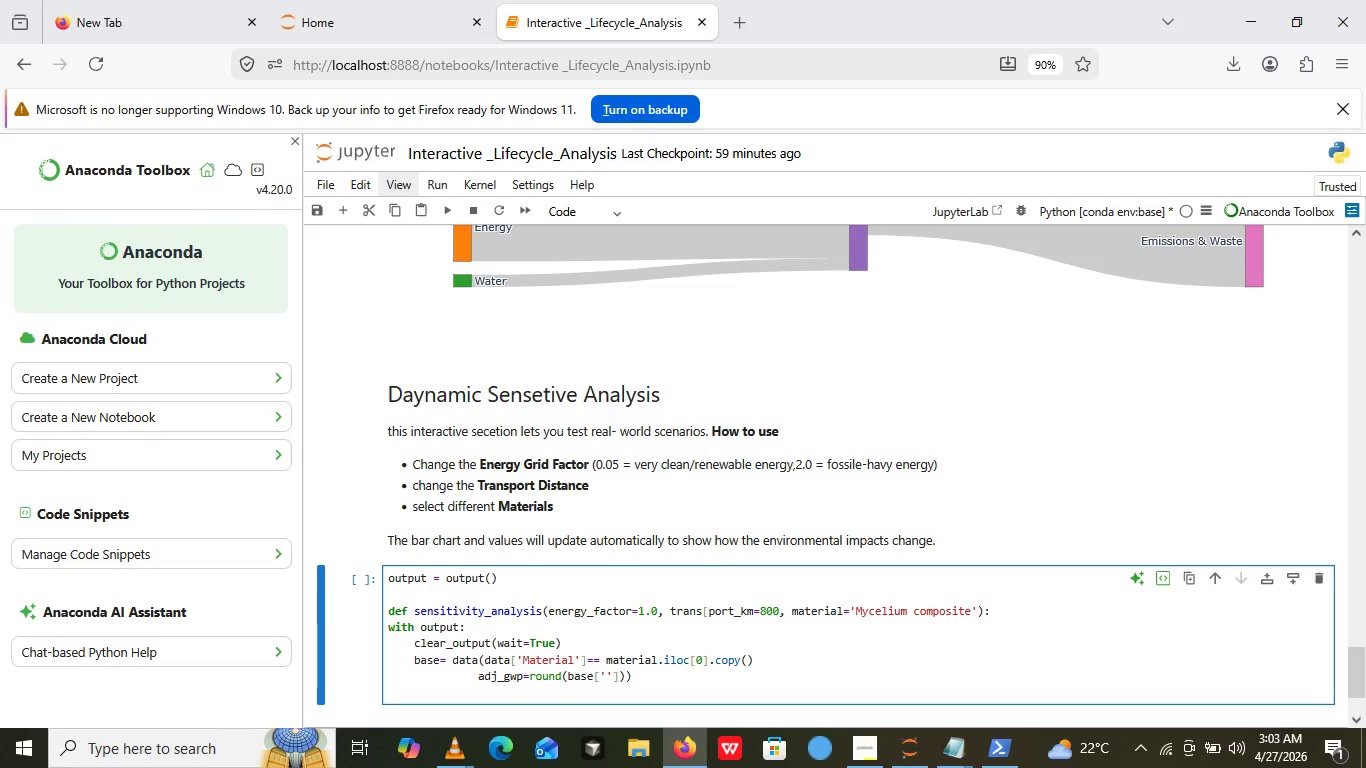 
key(ArrowLeft)
 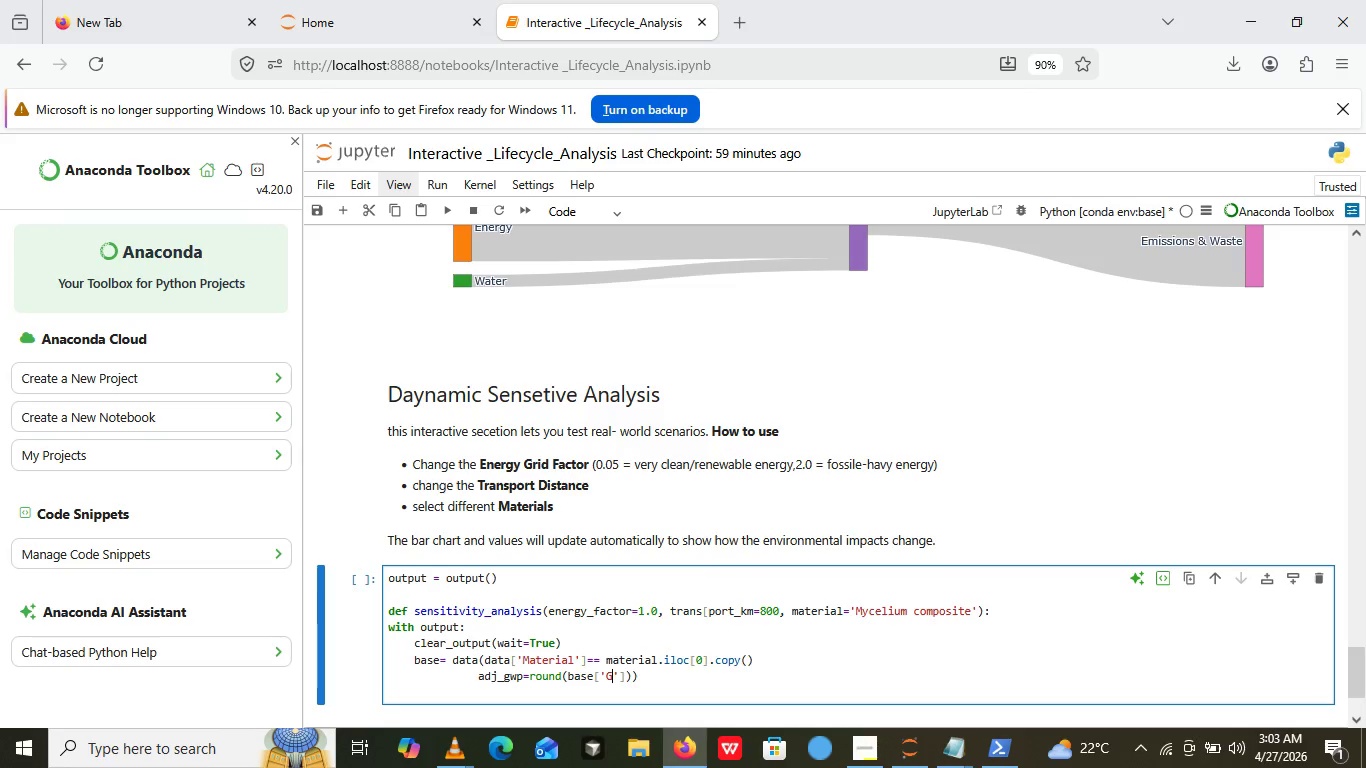 
type(Gwp_kg)
 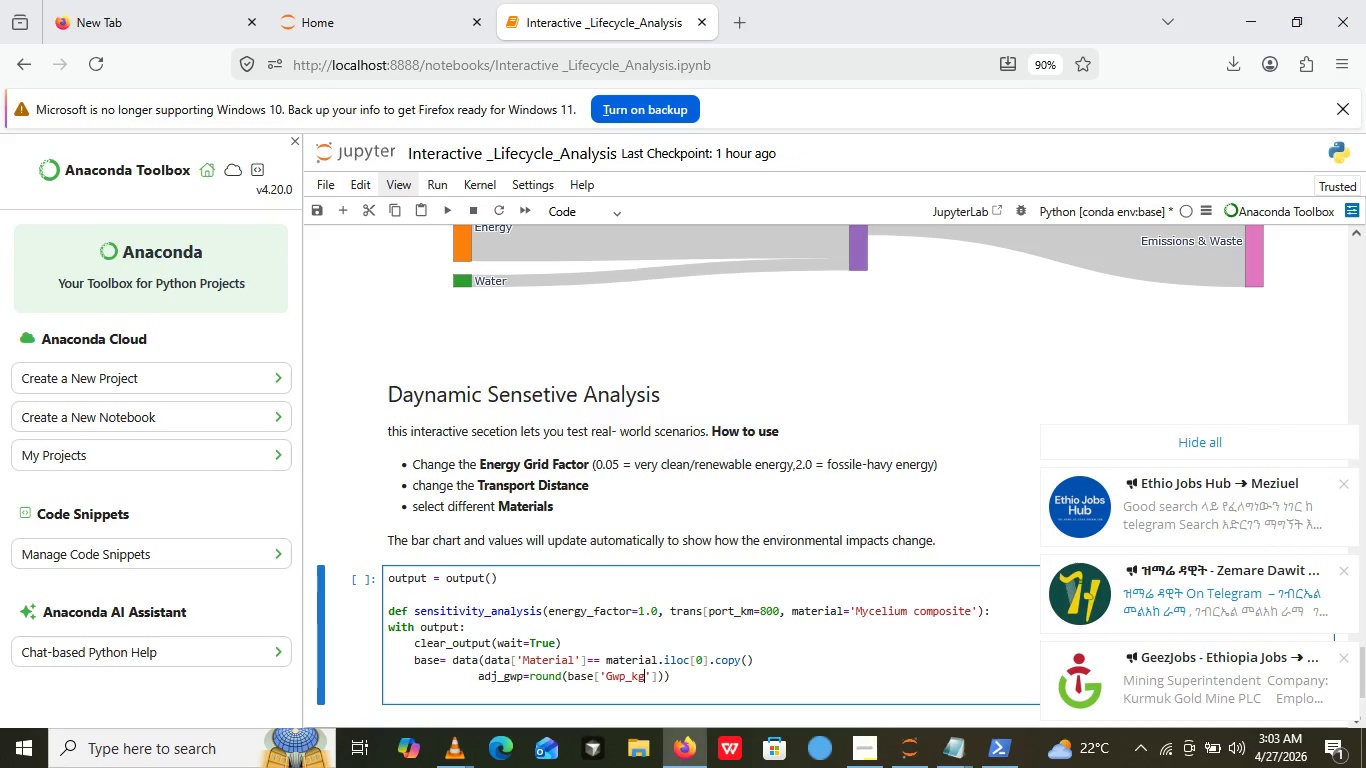 
type(co2)
 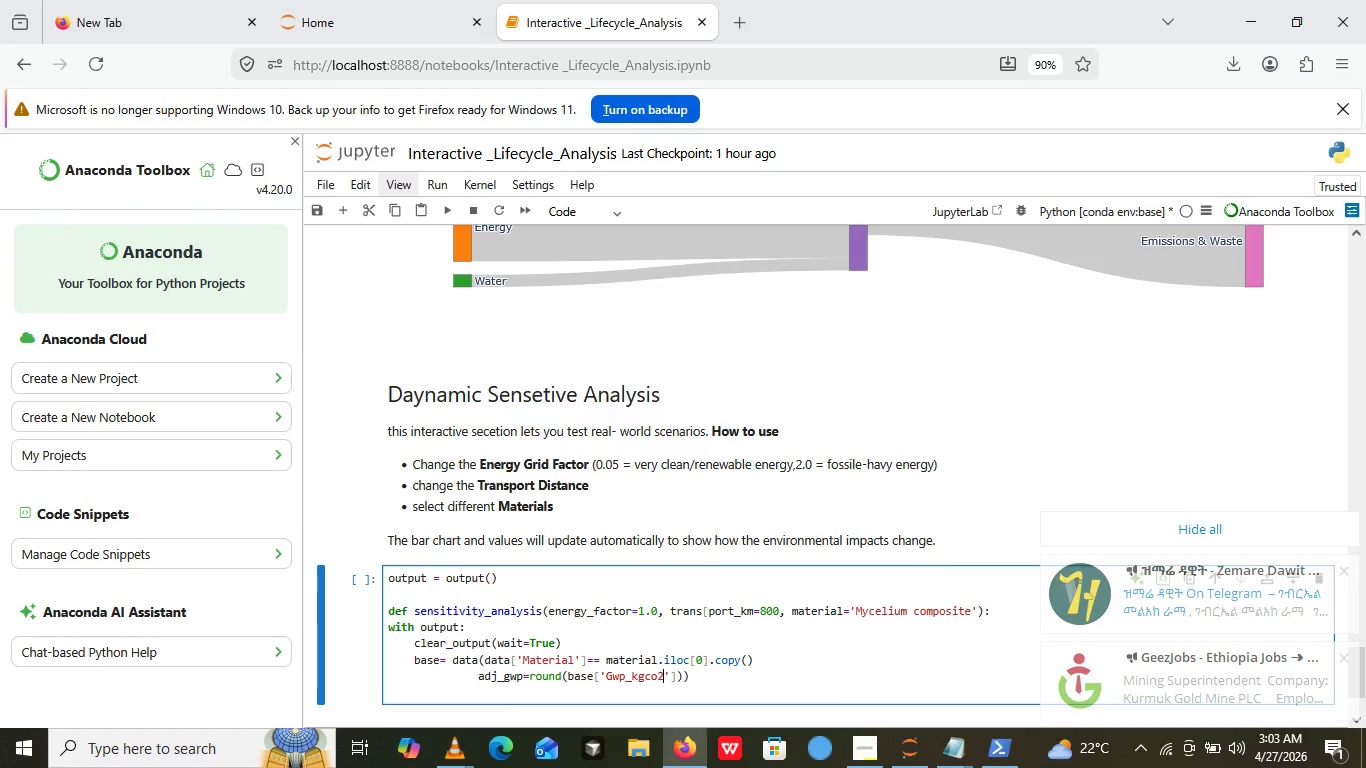 
key(Backspace)
key(Backspace)
key(Backspace)
type(Co2)
 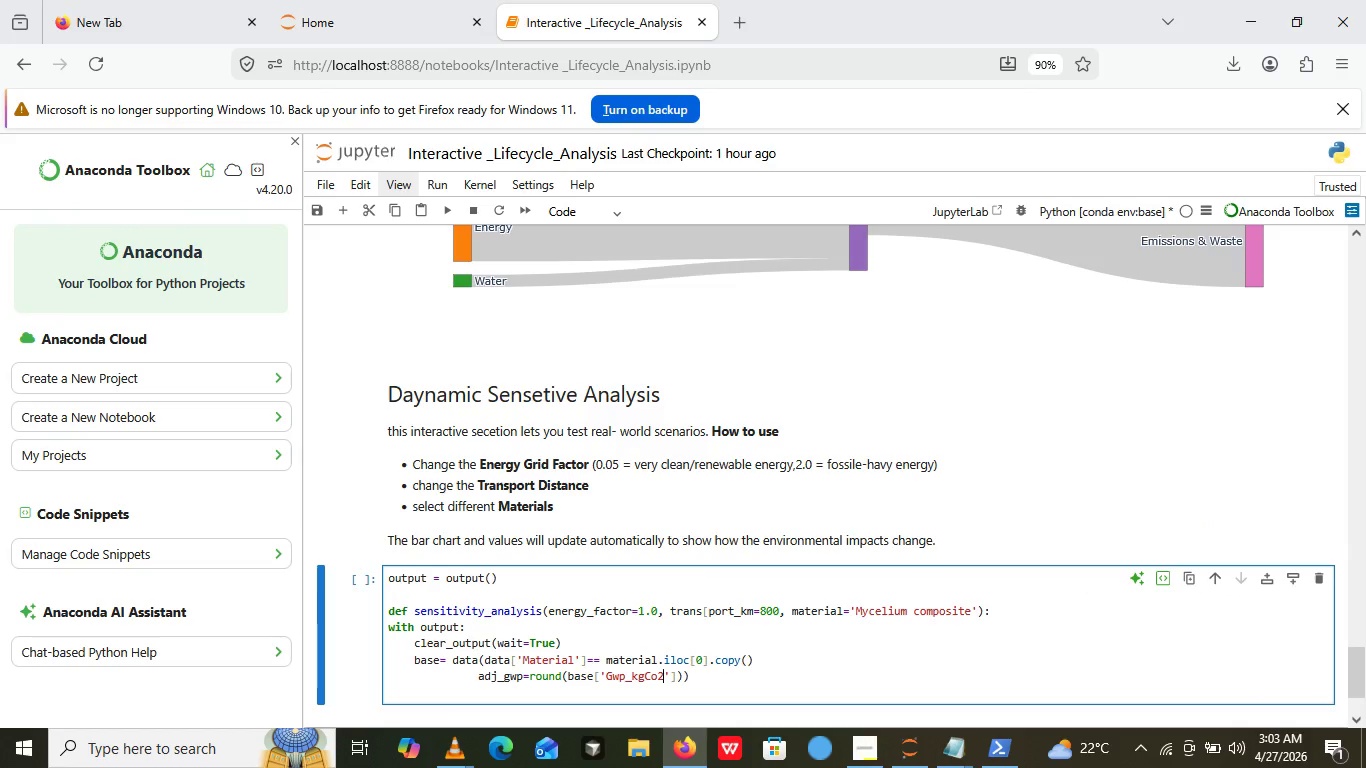 
type(eq)
 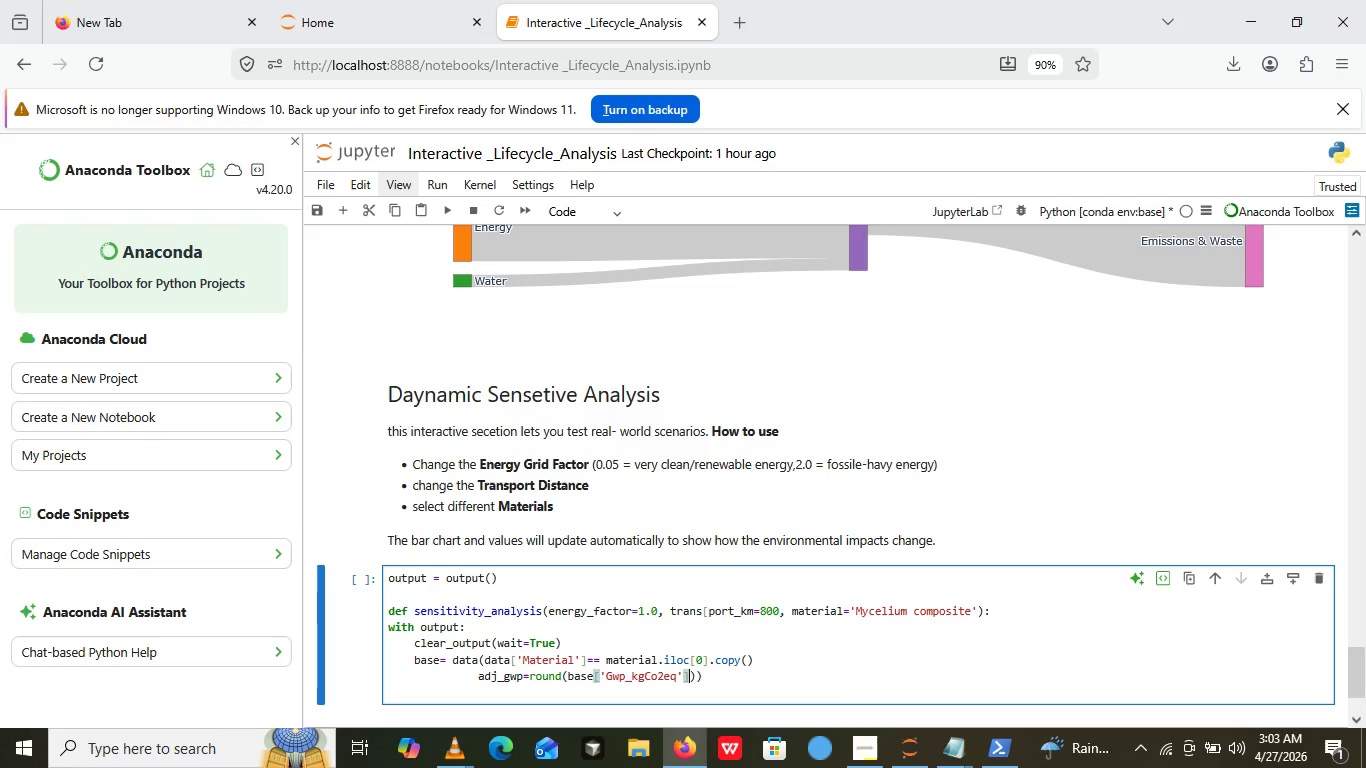 
key(ArrowRight)
 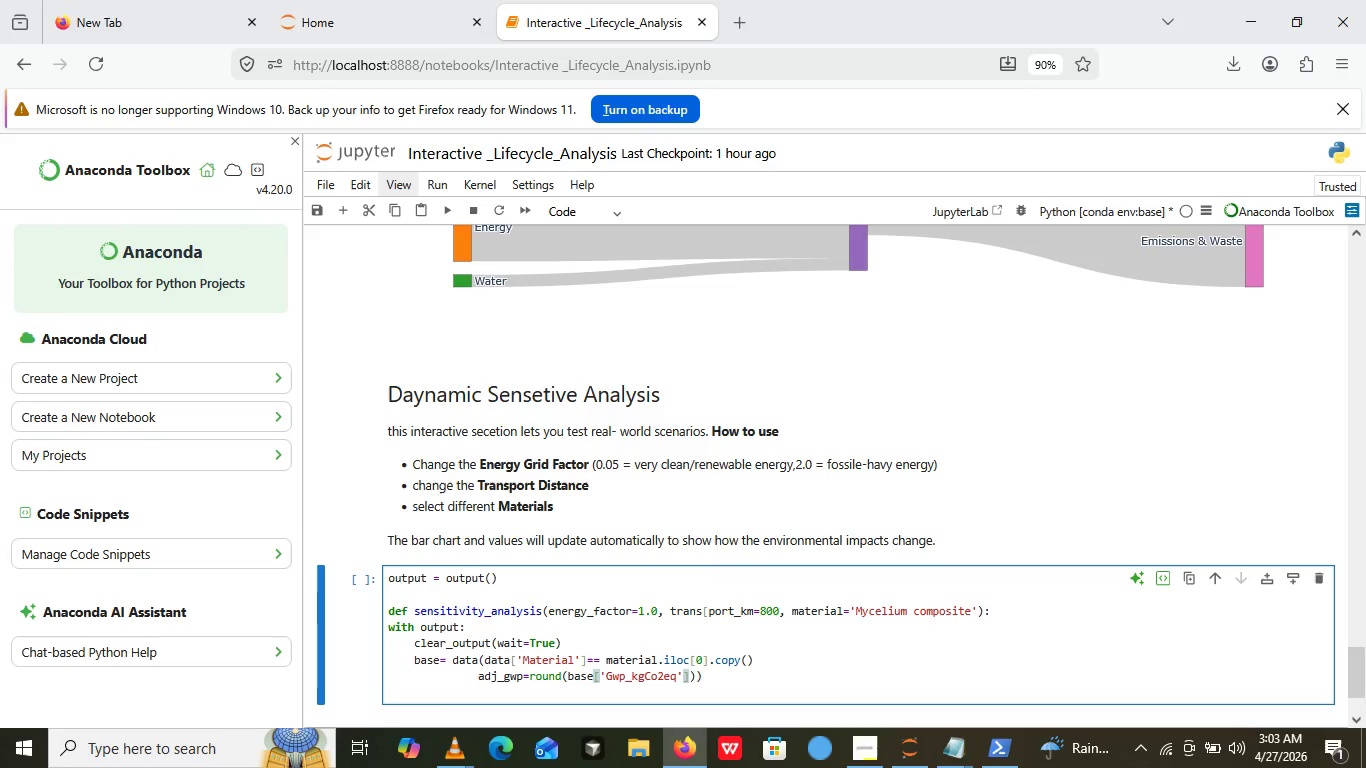 
key(ArrowRight)
 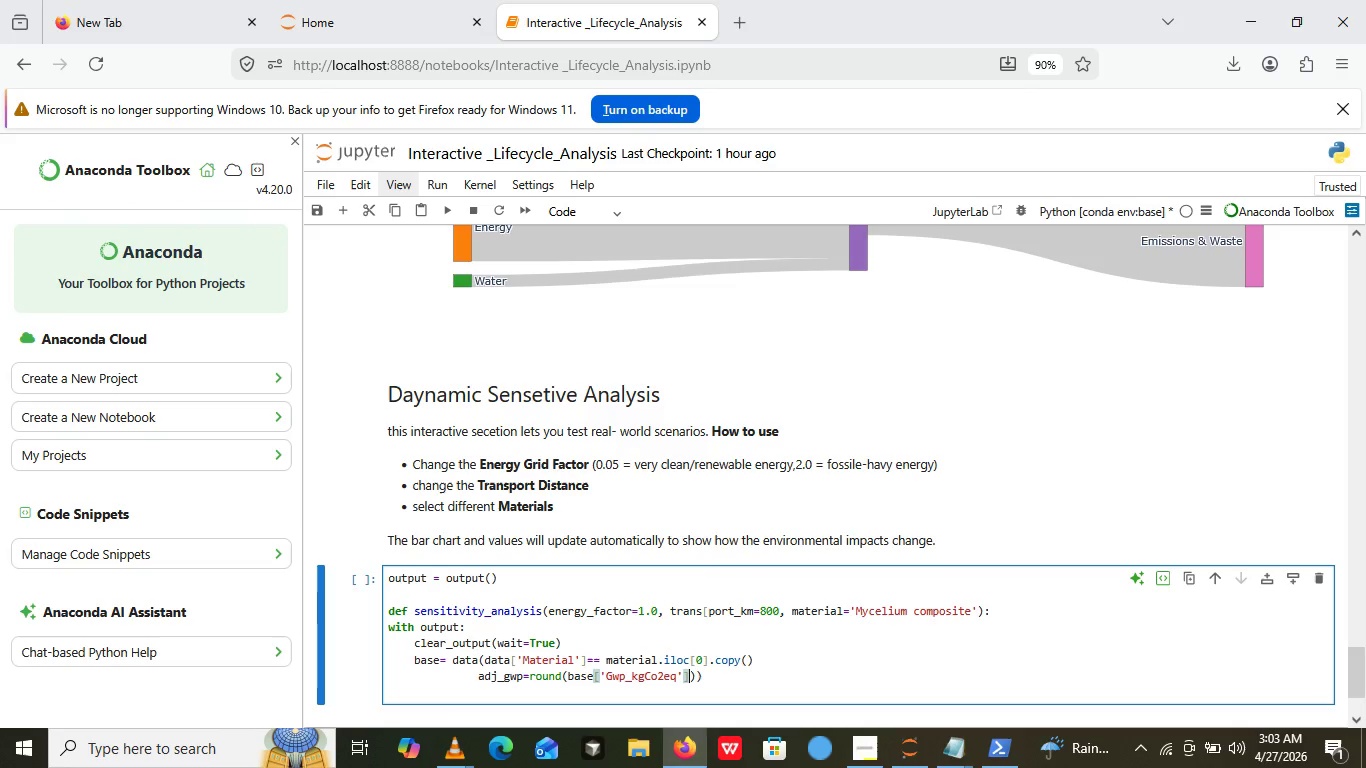 
wait(7.38)
 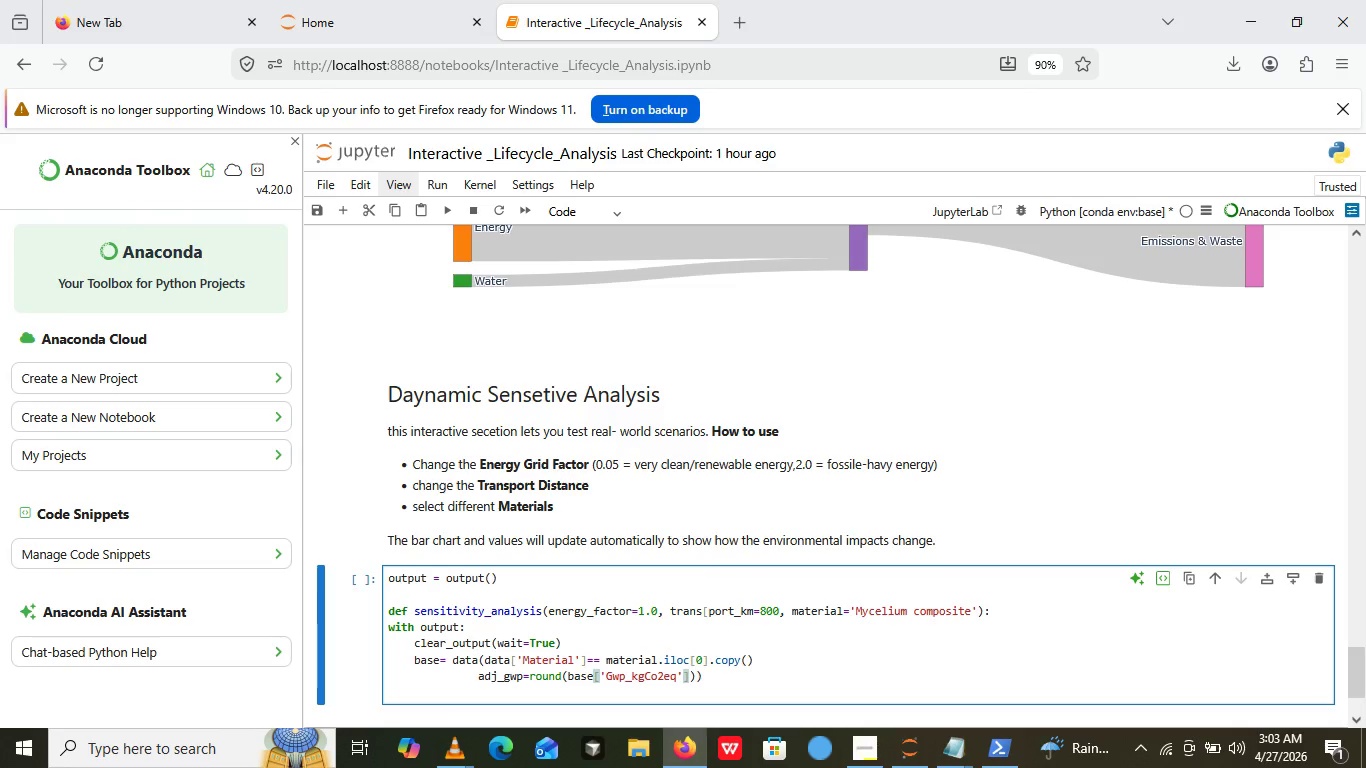 
type(* )
key(Backspace)
type(energyy)
key(Backspace)
 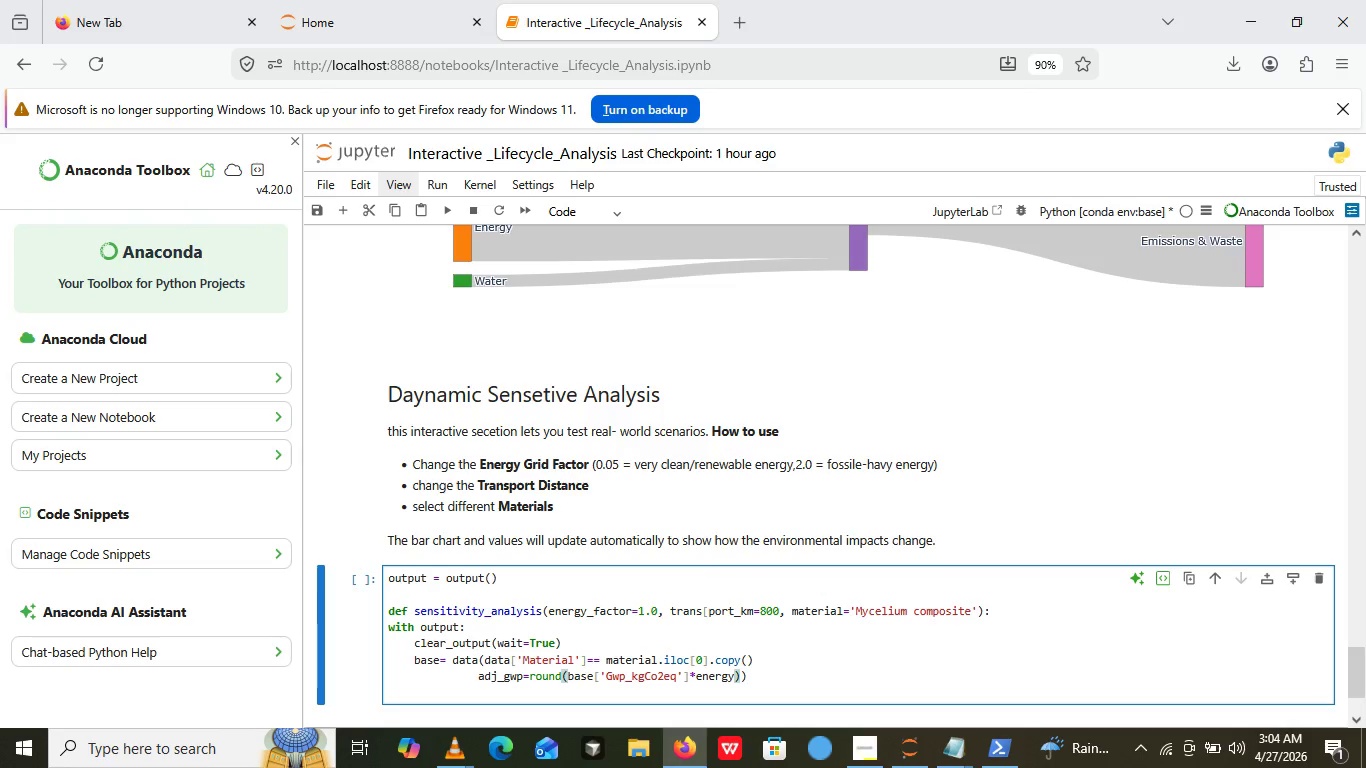 
type(_factor)
 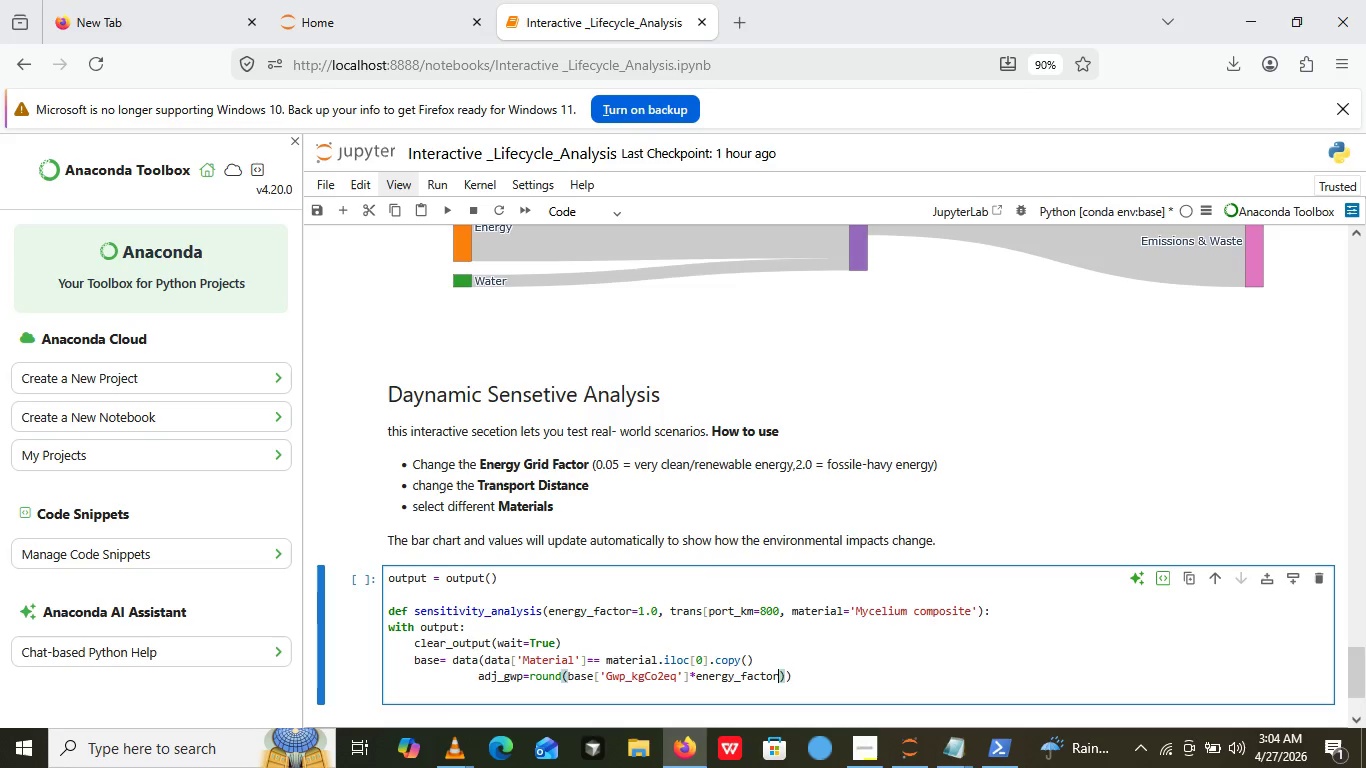 
hold_key(key=ShiftRight, duration=0.58)
 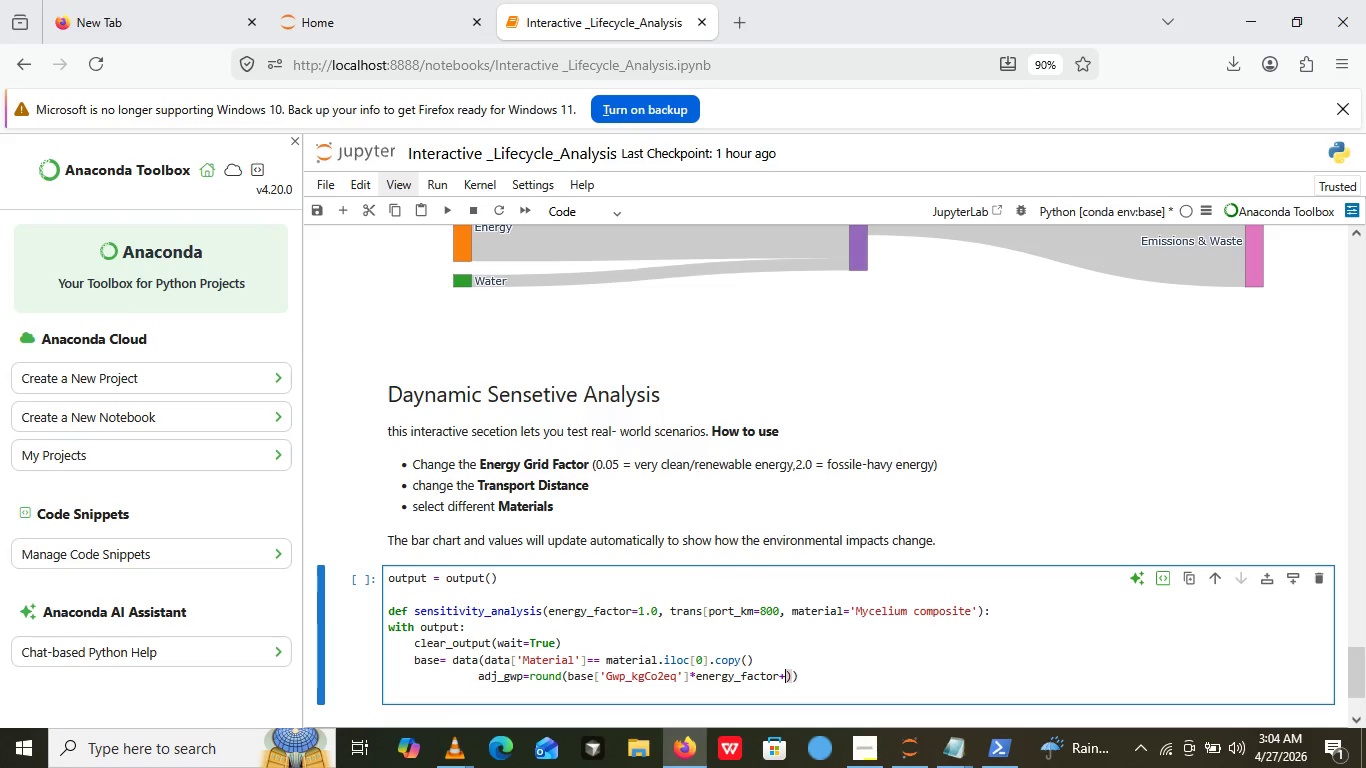 
type(+)
key(Backspace)
type( + ())
 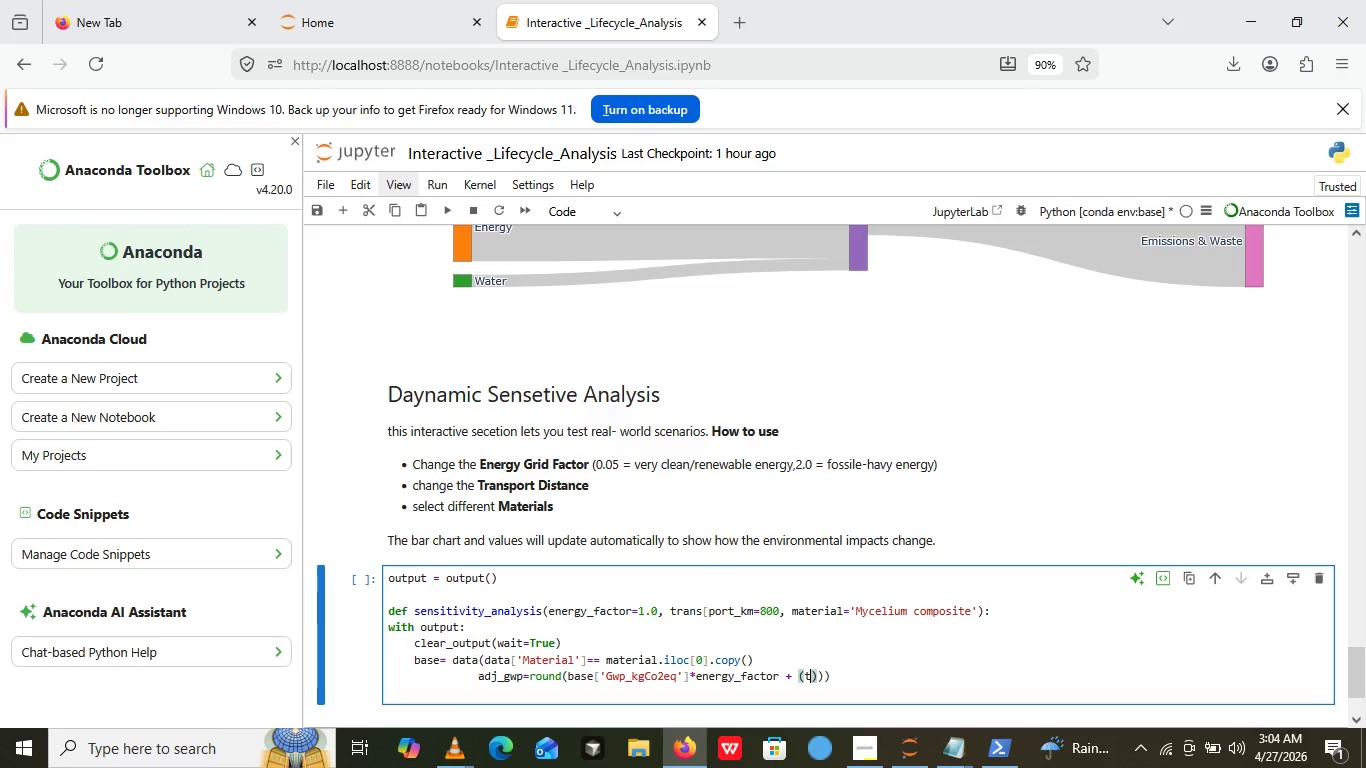 
key(ArrowLeft)
 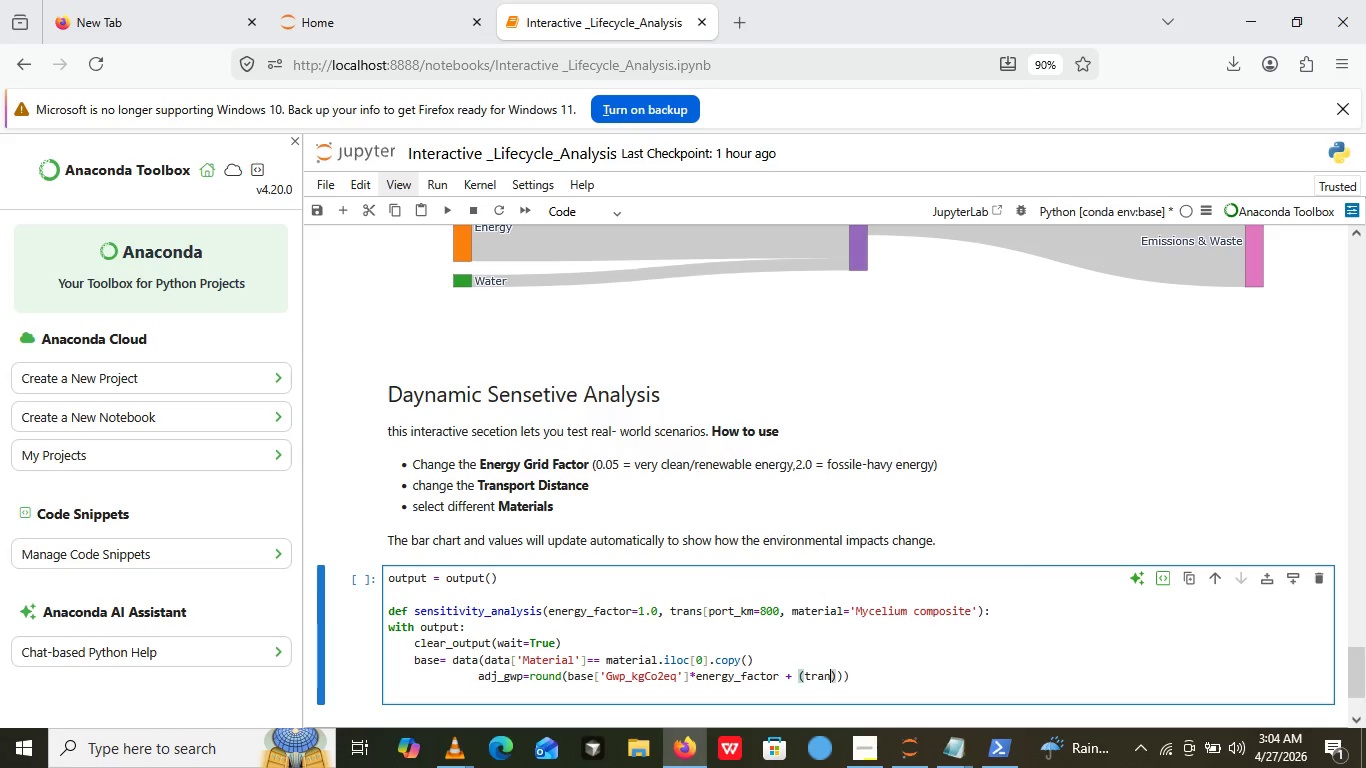 
type(transfet)
key(Backspace)
type(r)
key(Backspace)
key(Backspace)
key(Backspace)
type(port_km*)
key(Backspace)
type( *0.01)
 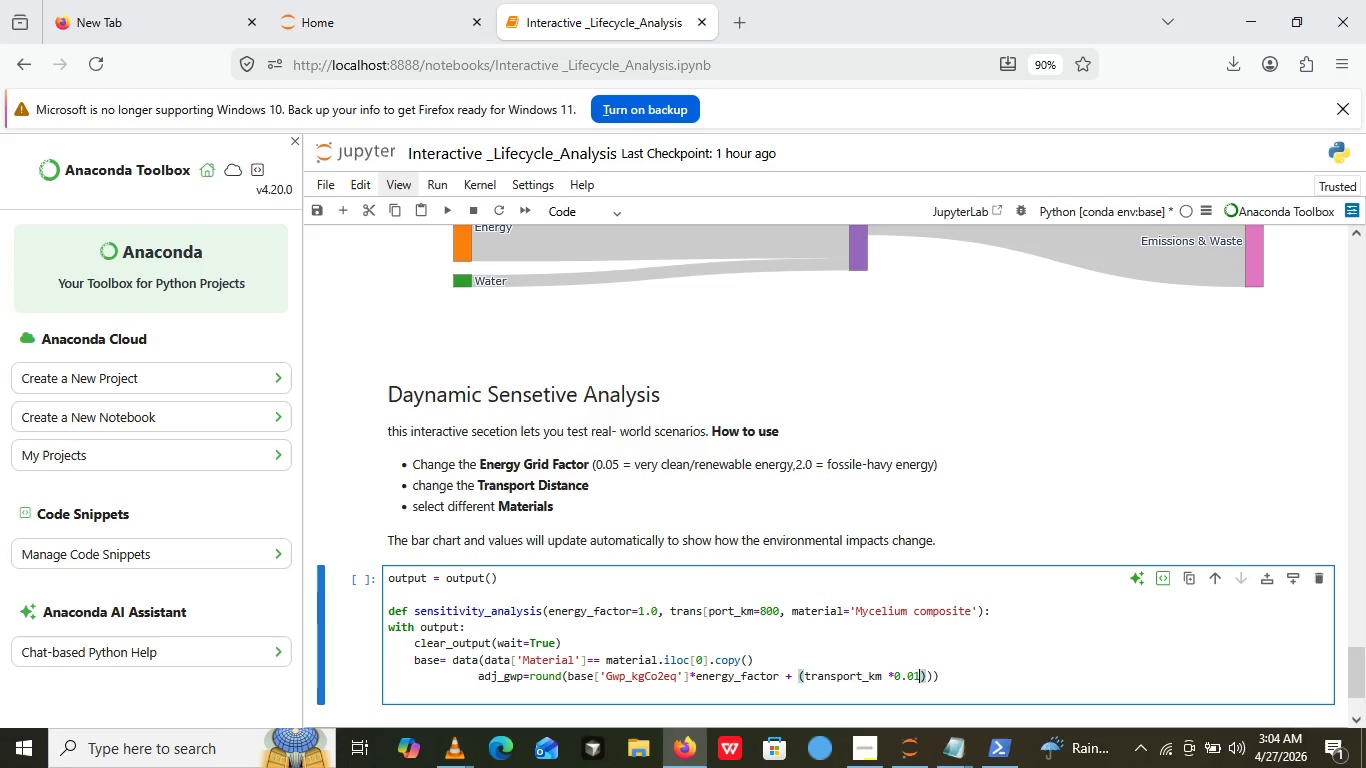 
key(ArrowRight)
 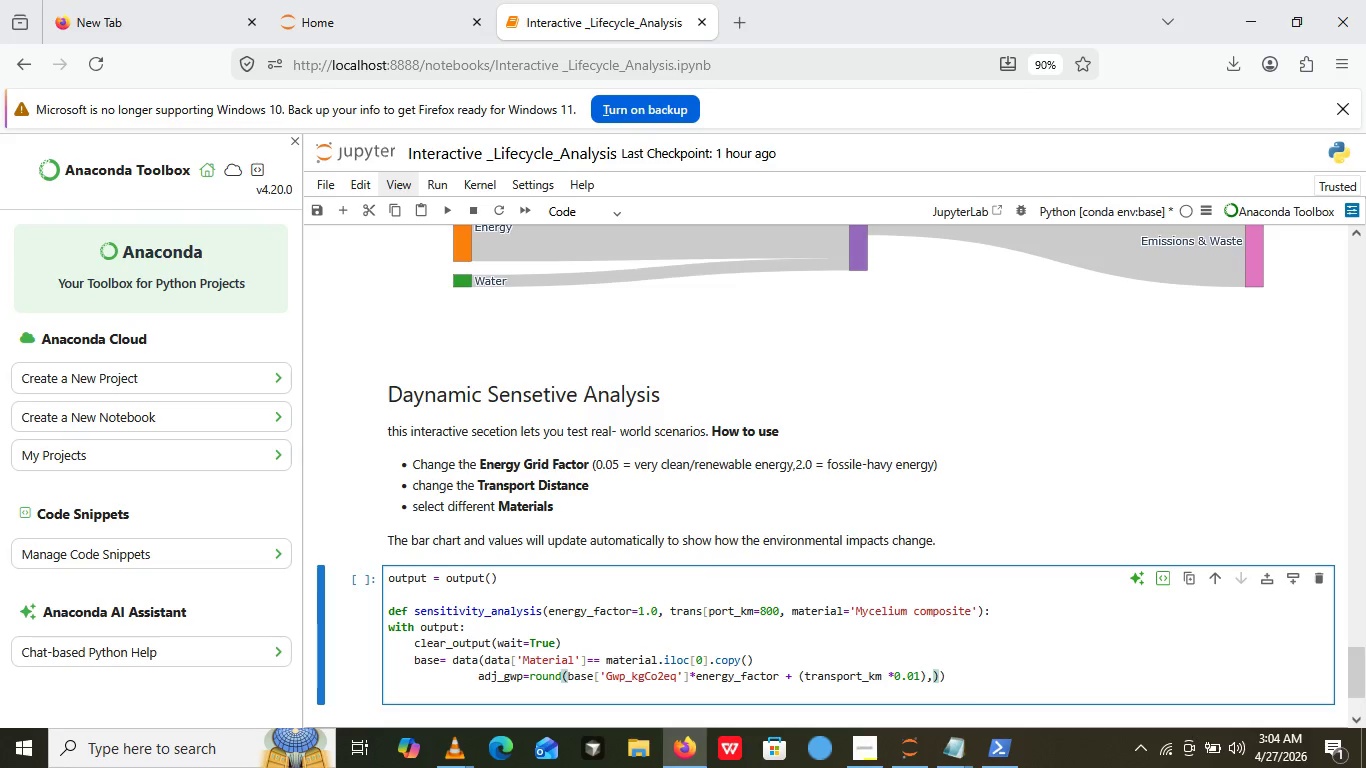 
key(Comma)
 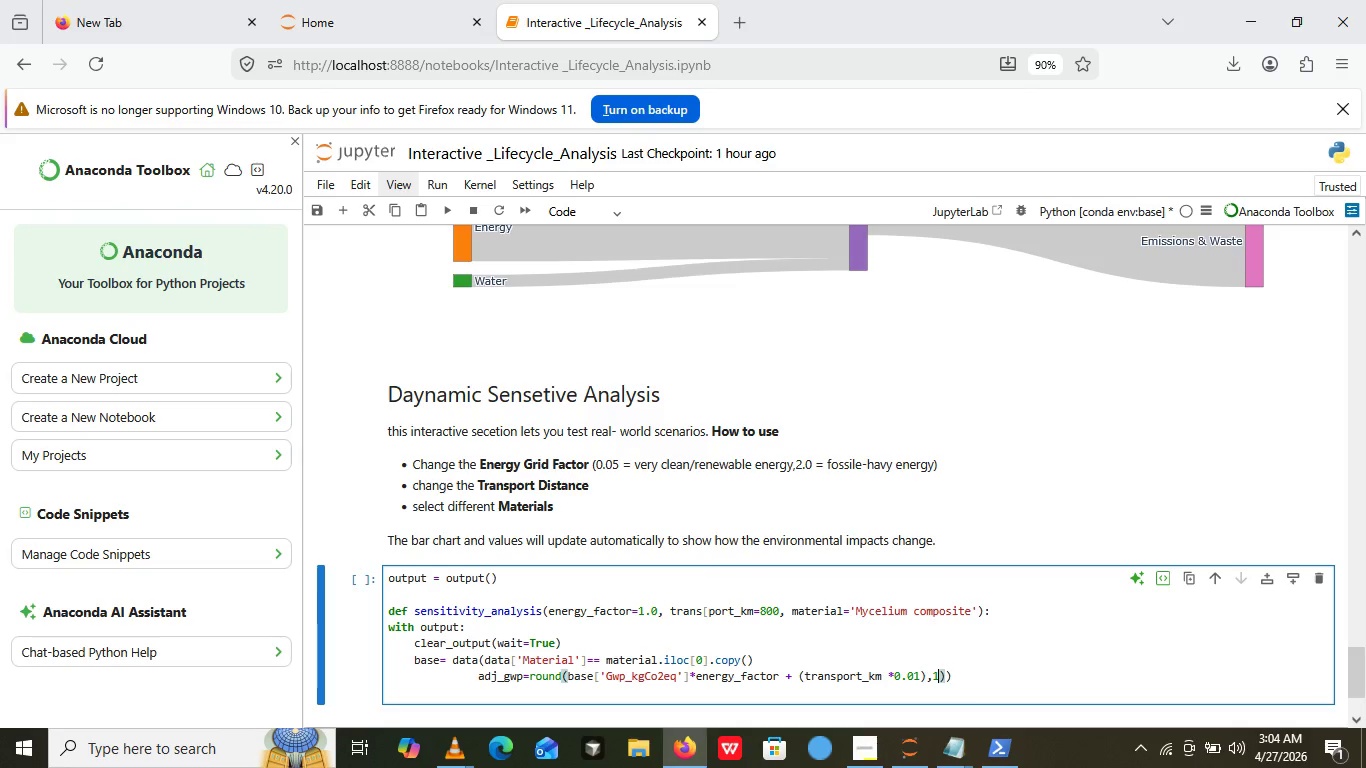 
key(1)
 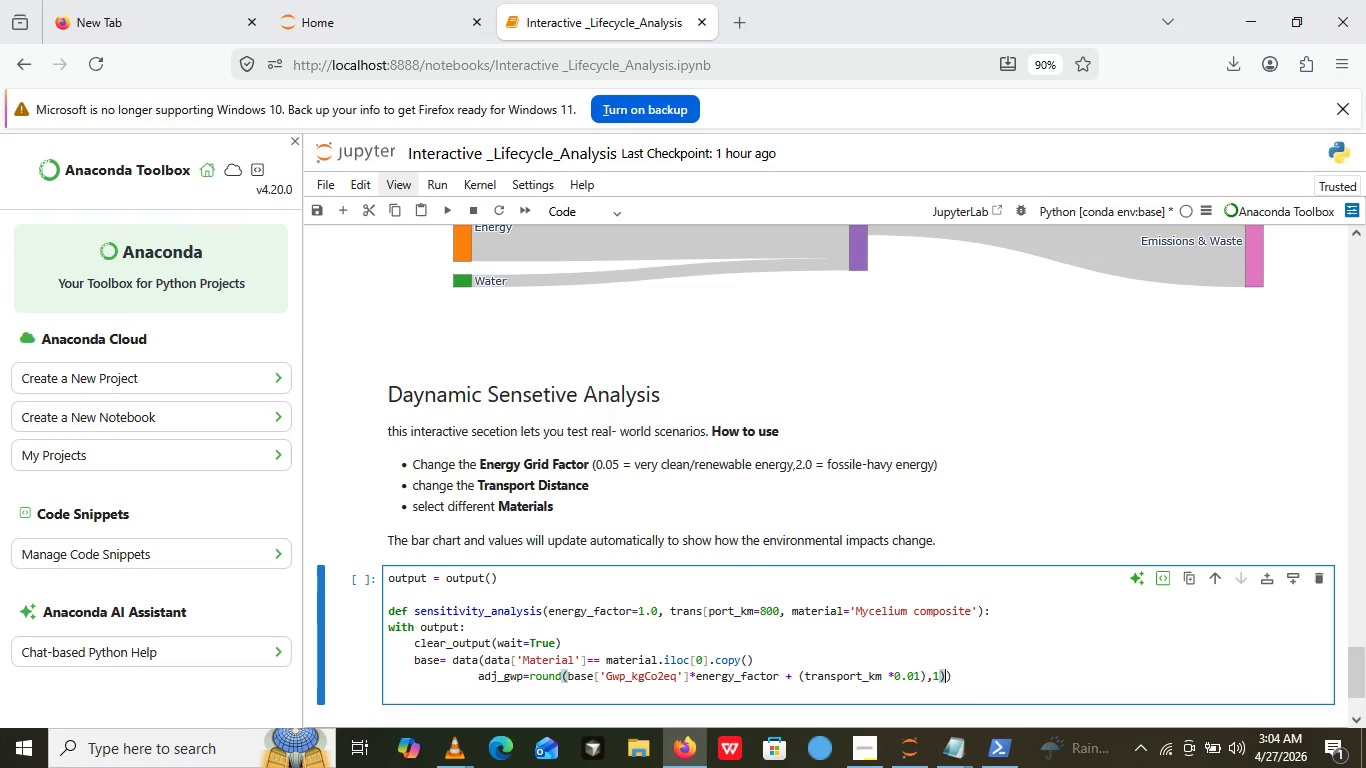 
key(ArrowRight)
 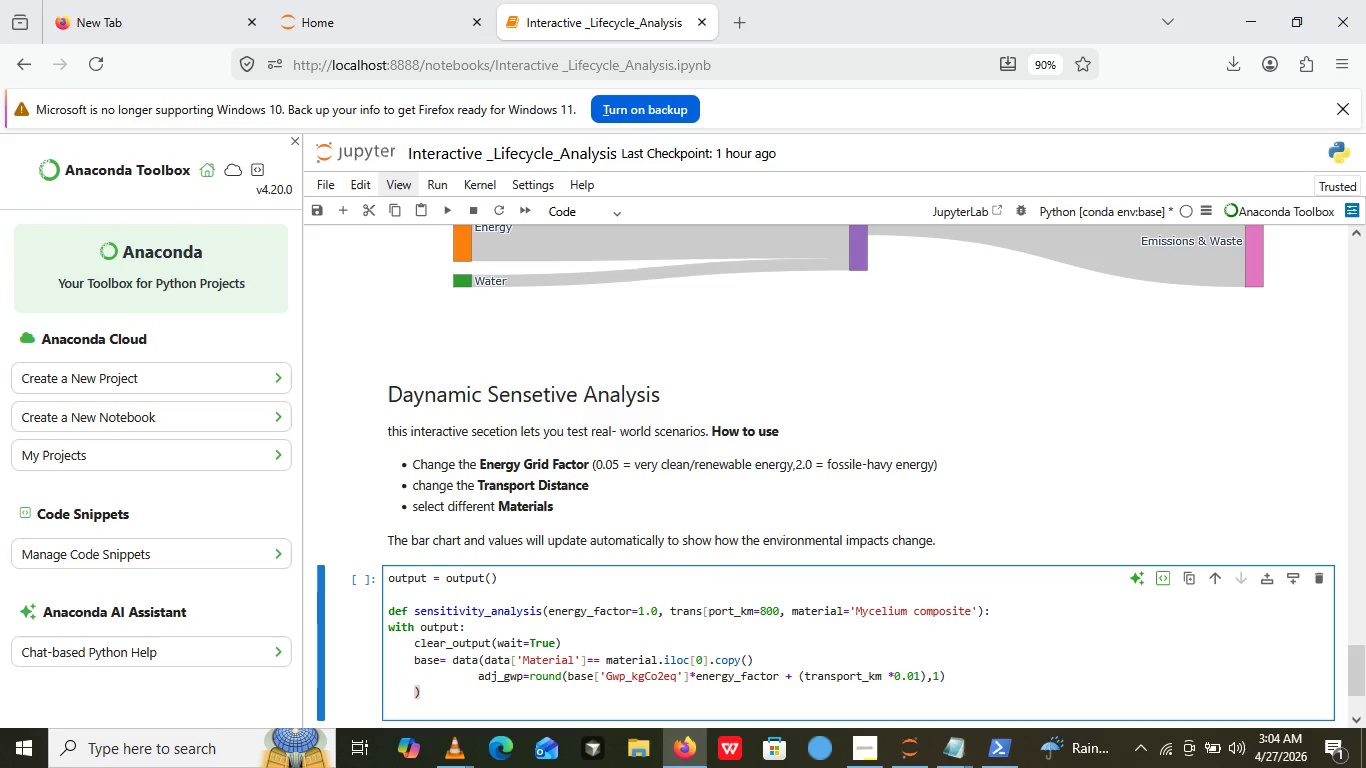 
key(Enter)
 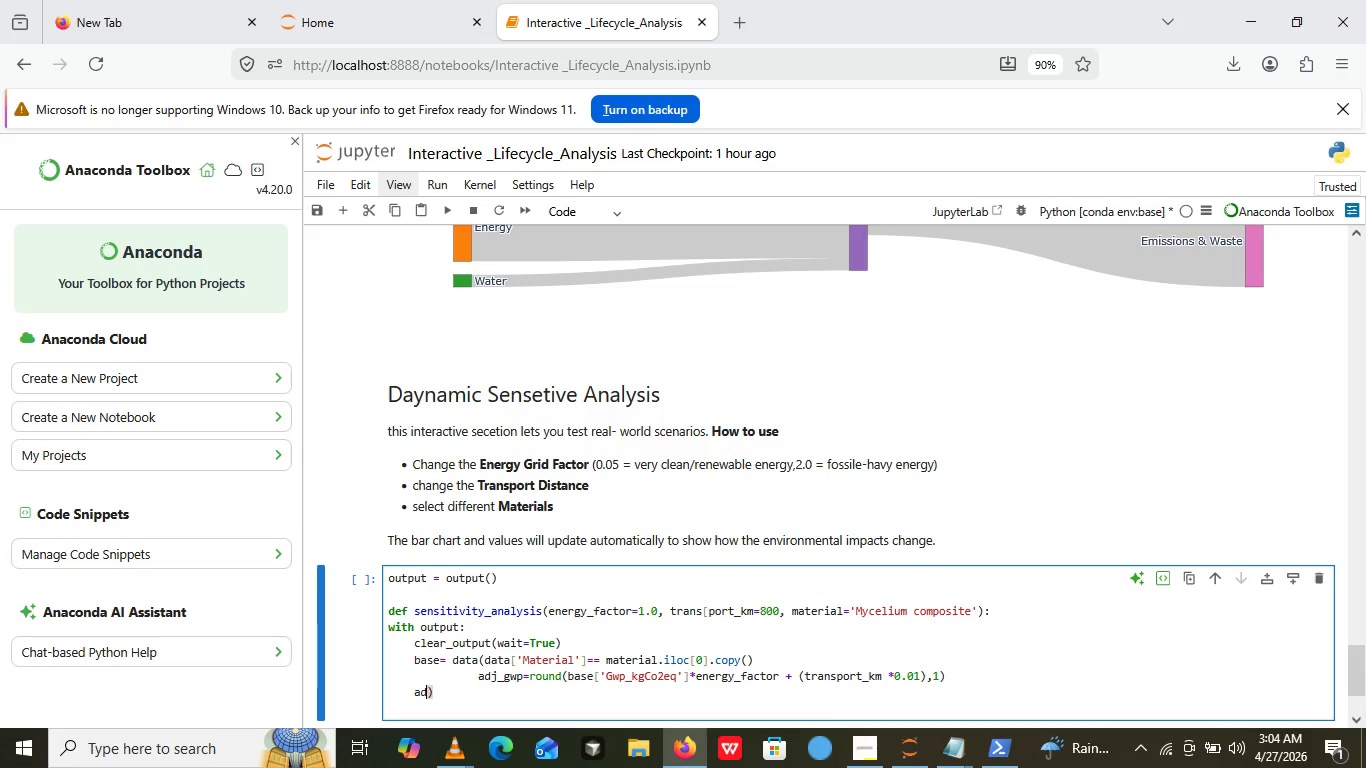 
type(adj_water)
 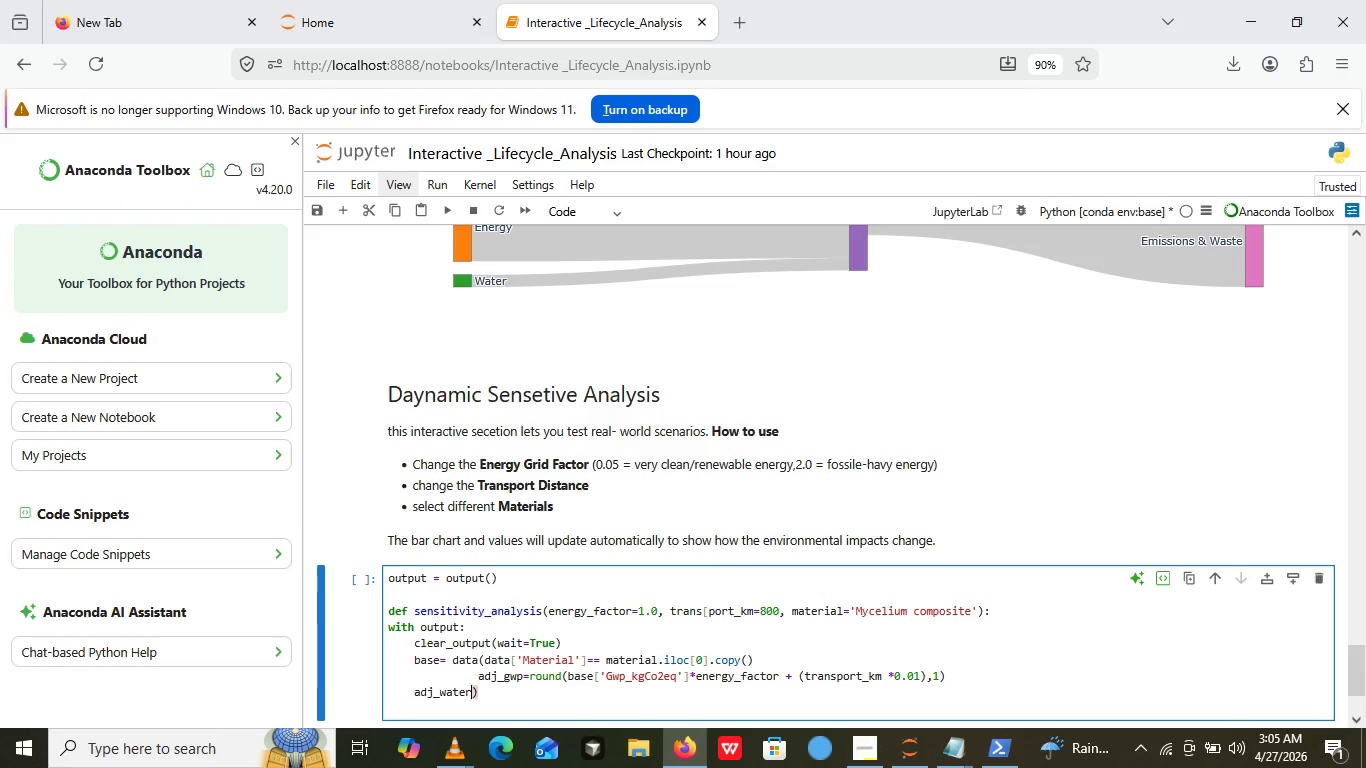 
type(=round())
 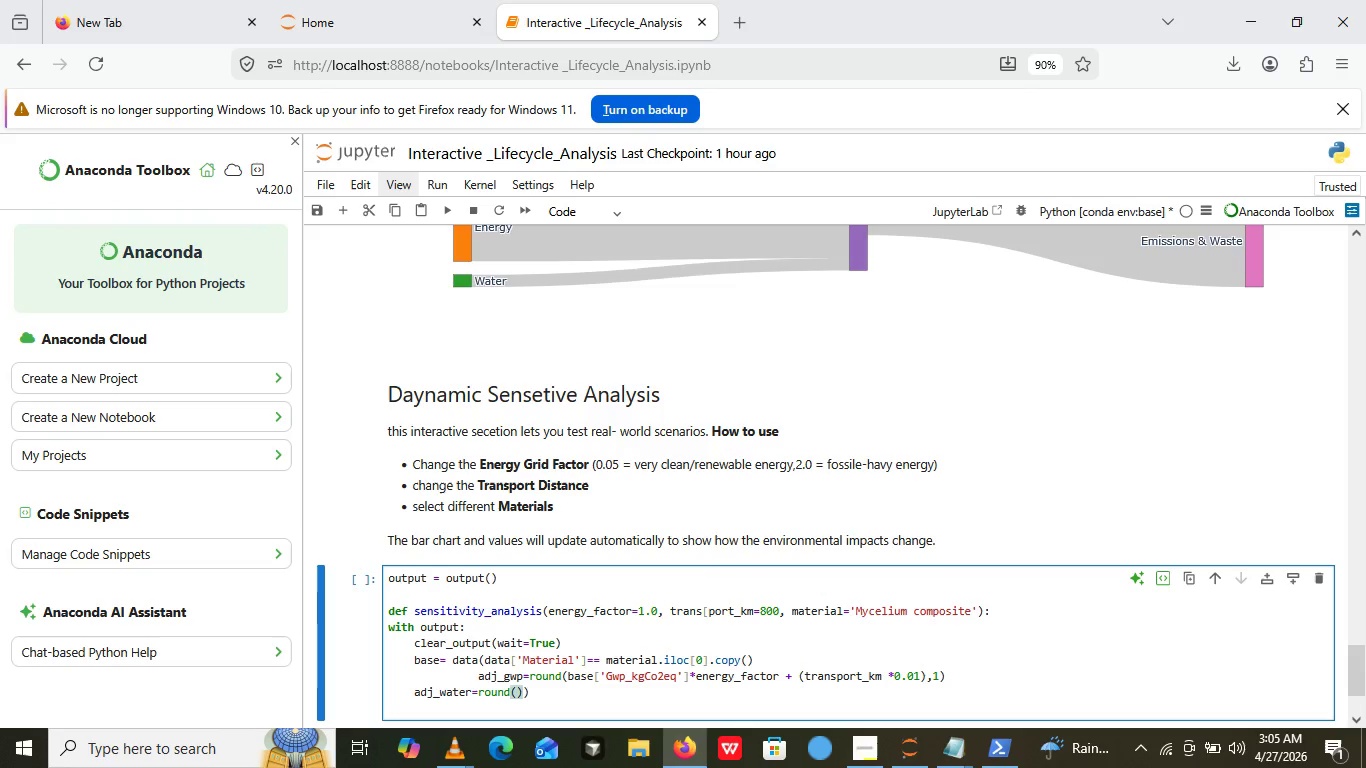 
key(ArrowLeft)
 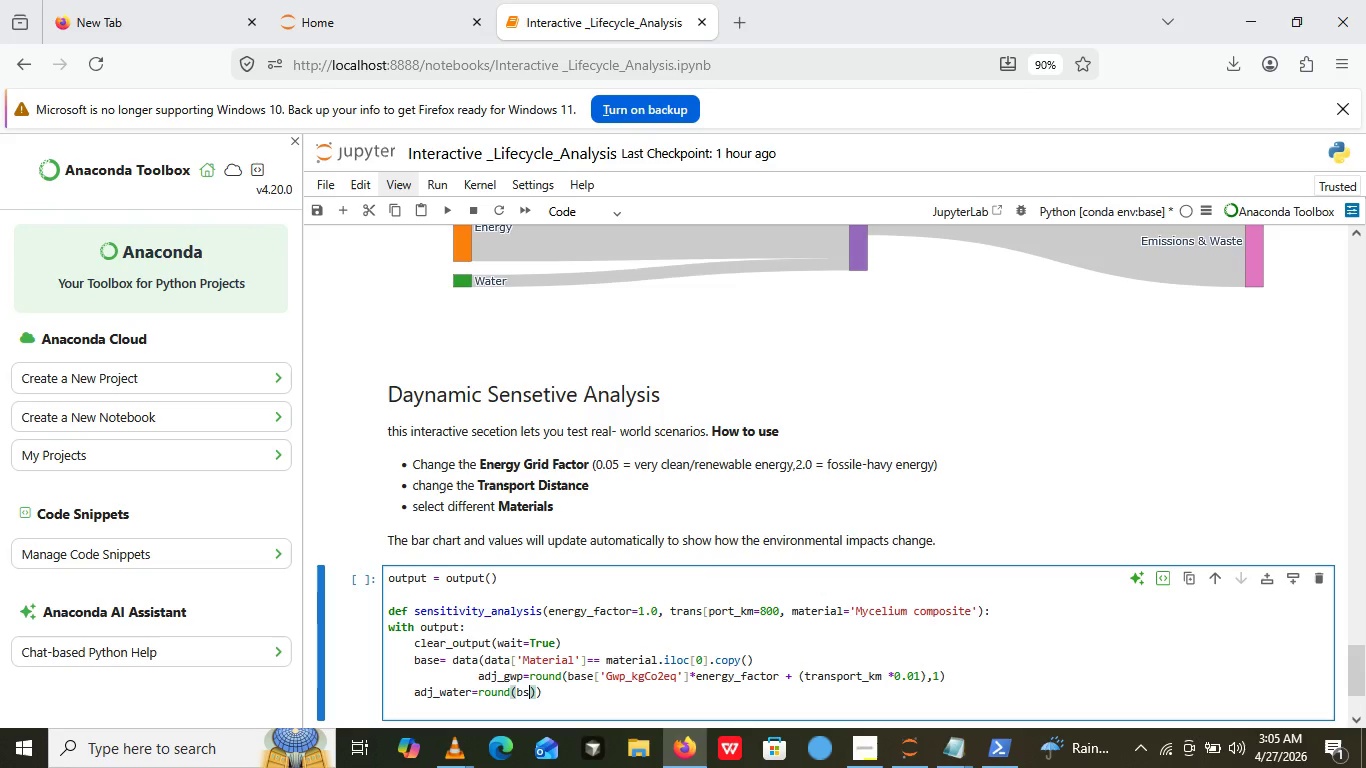 
type(bse)
key(Backspace)
key(Backspace)
type(ase[])
 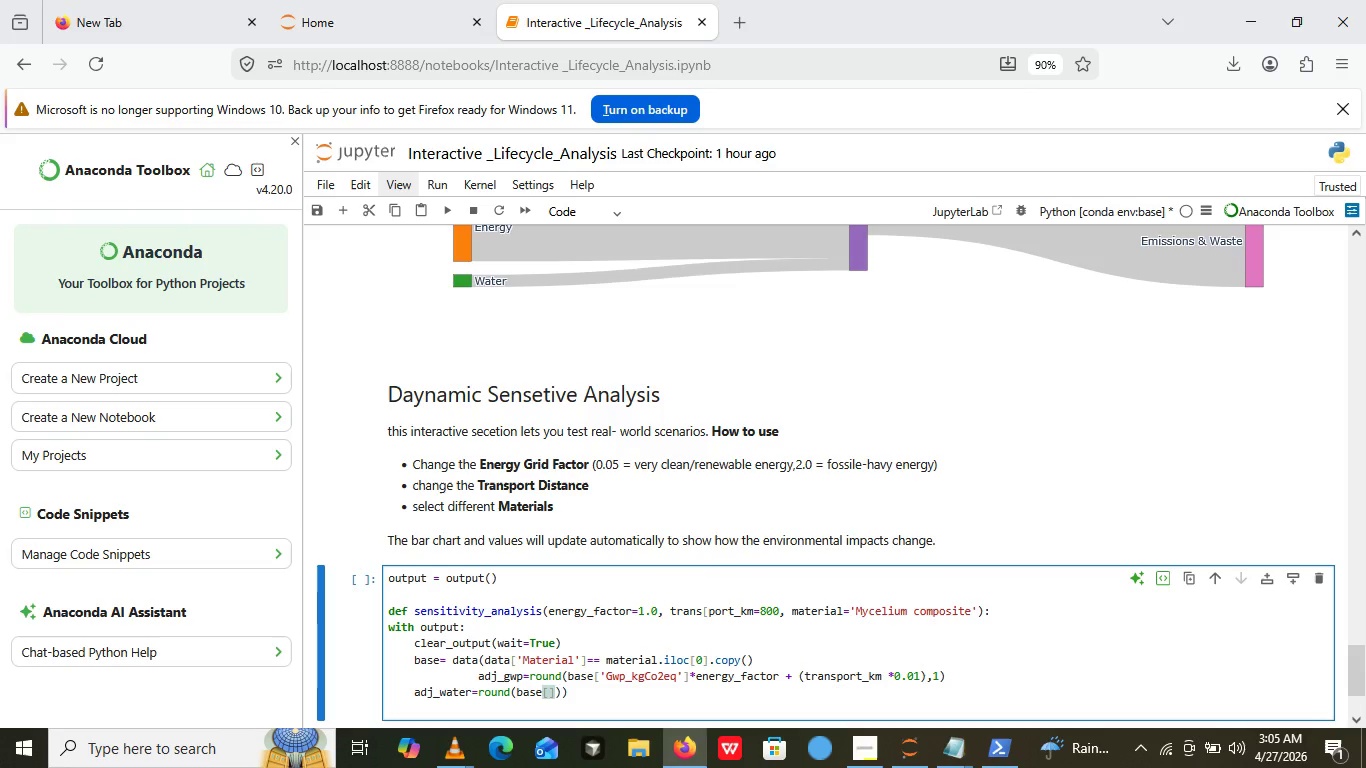 
key(ArrowLeft)
 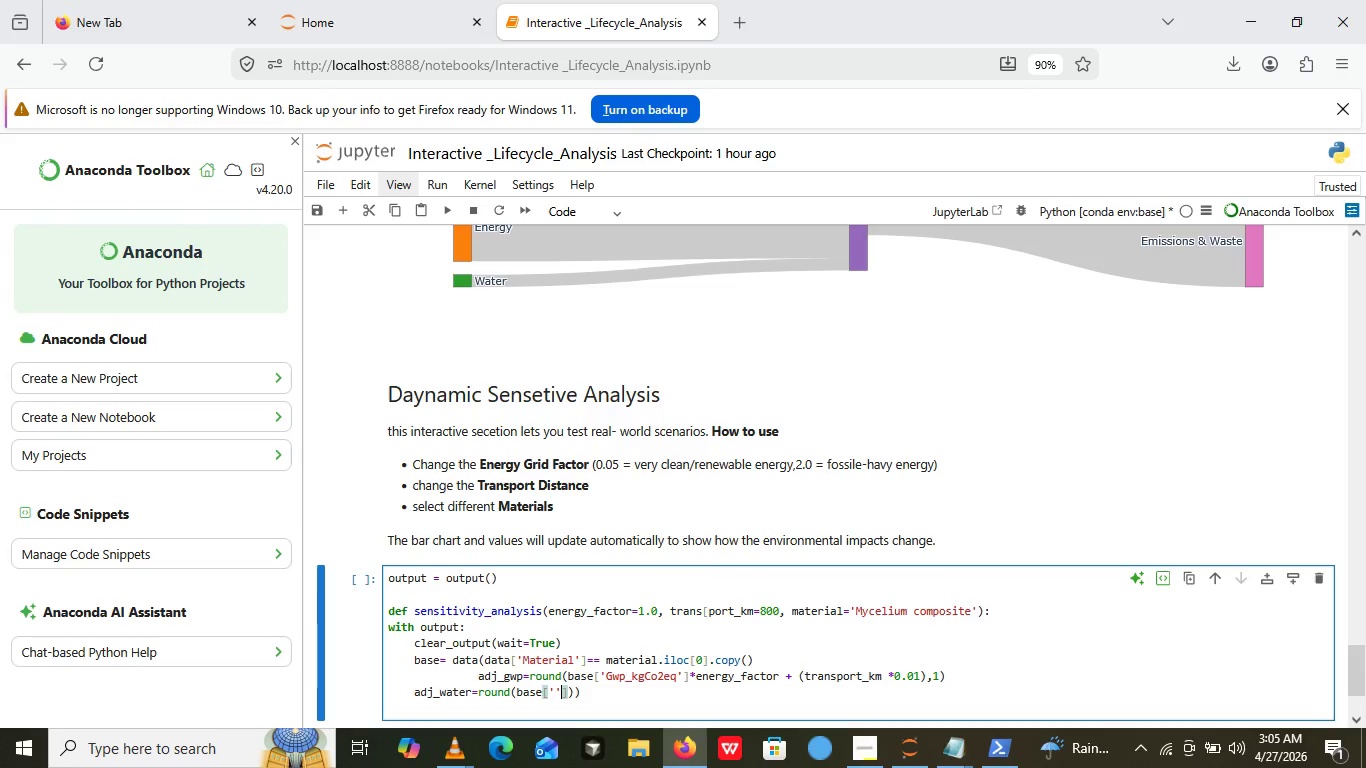 
key(Quote)
 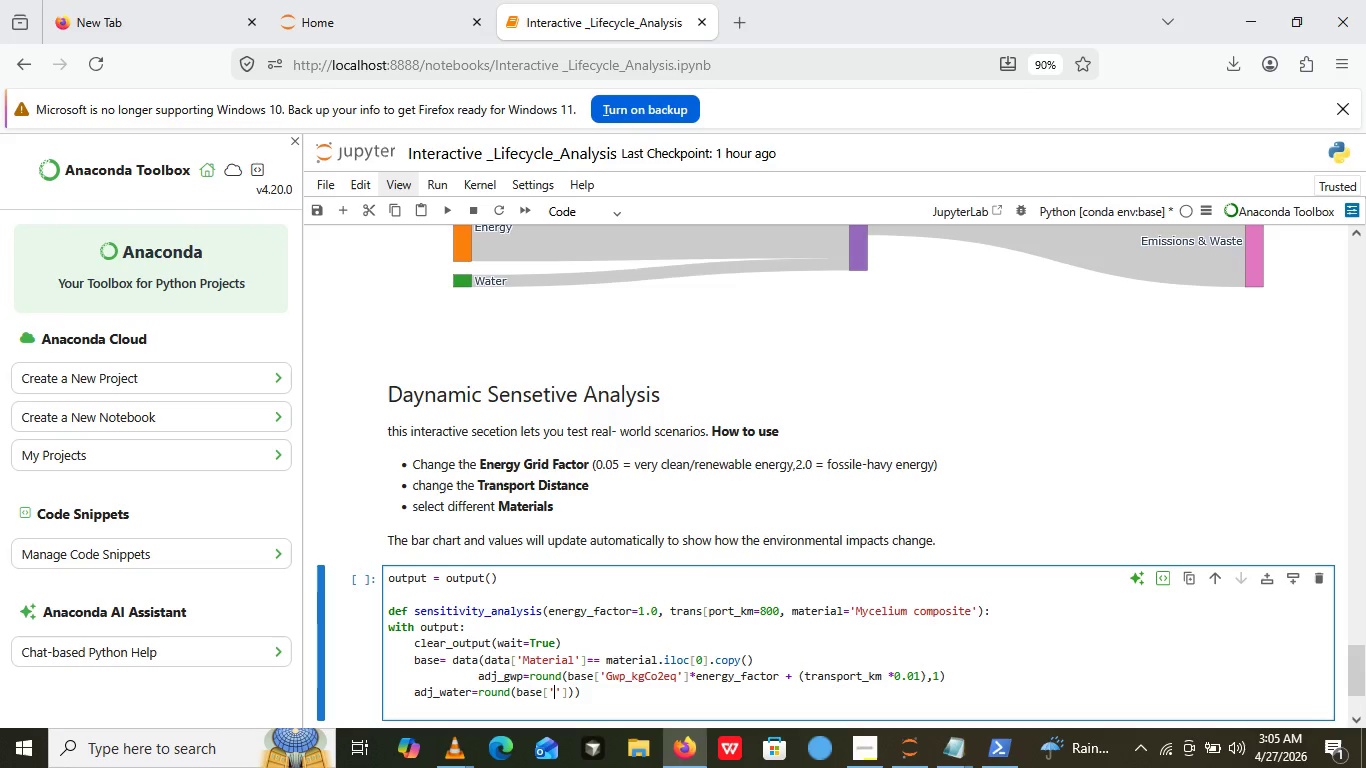 
key(Quote)
 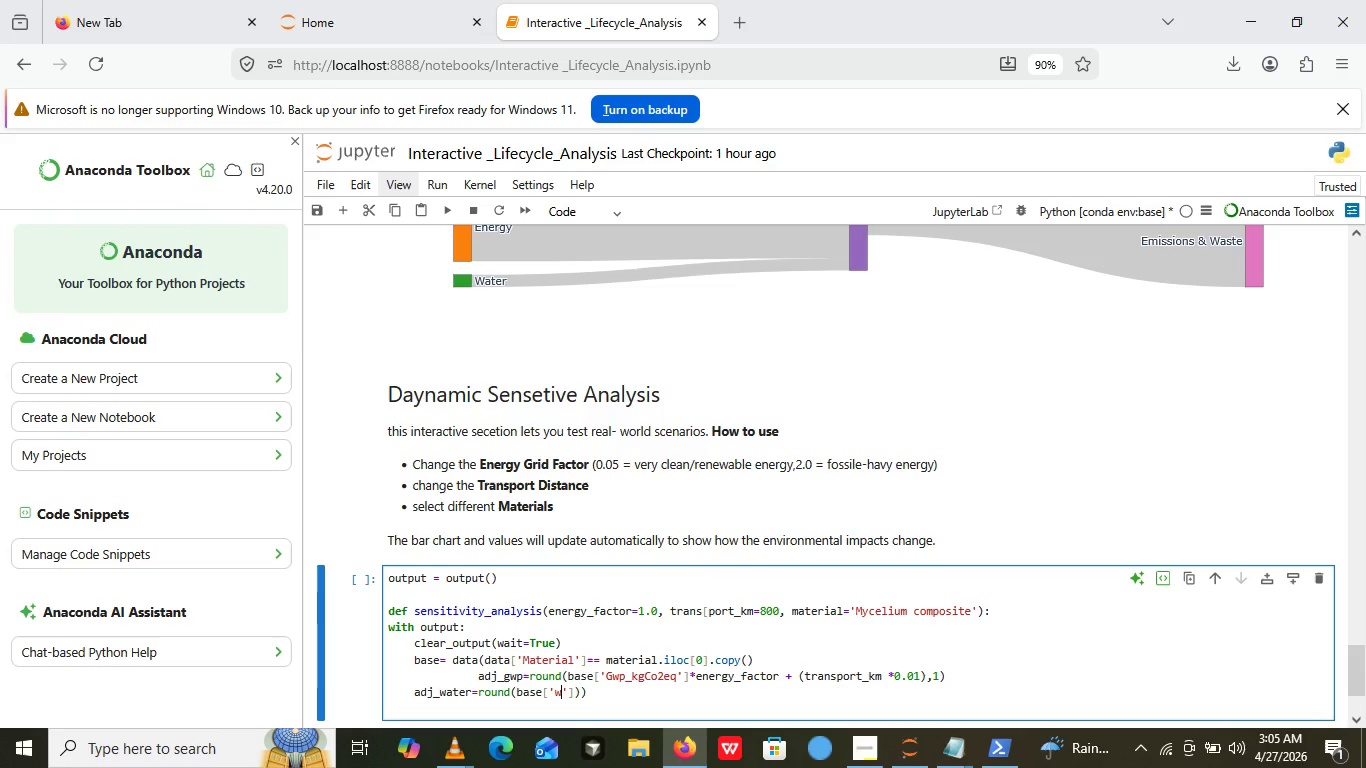 
key(ArrowLeft)
 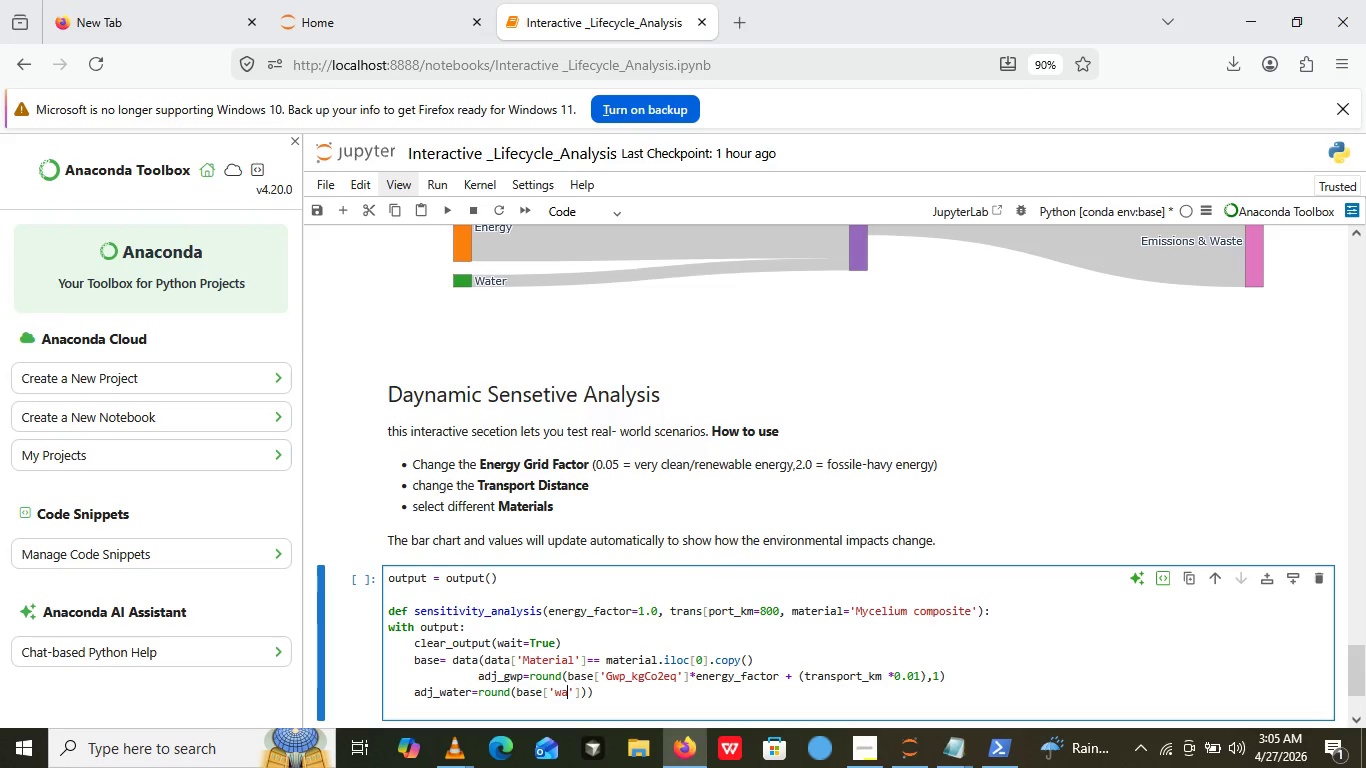 
type(water_L)
 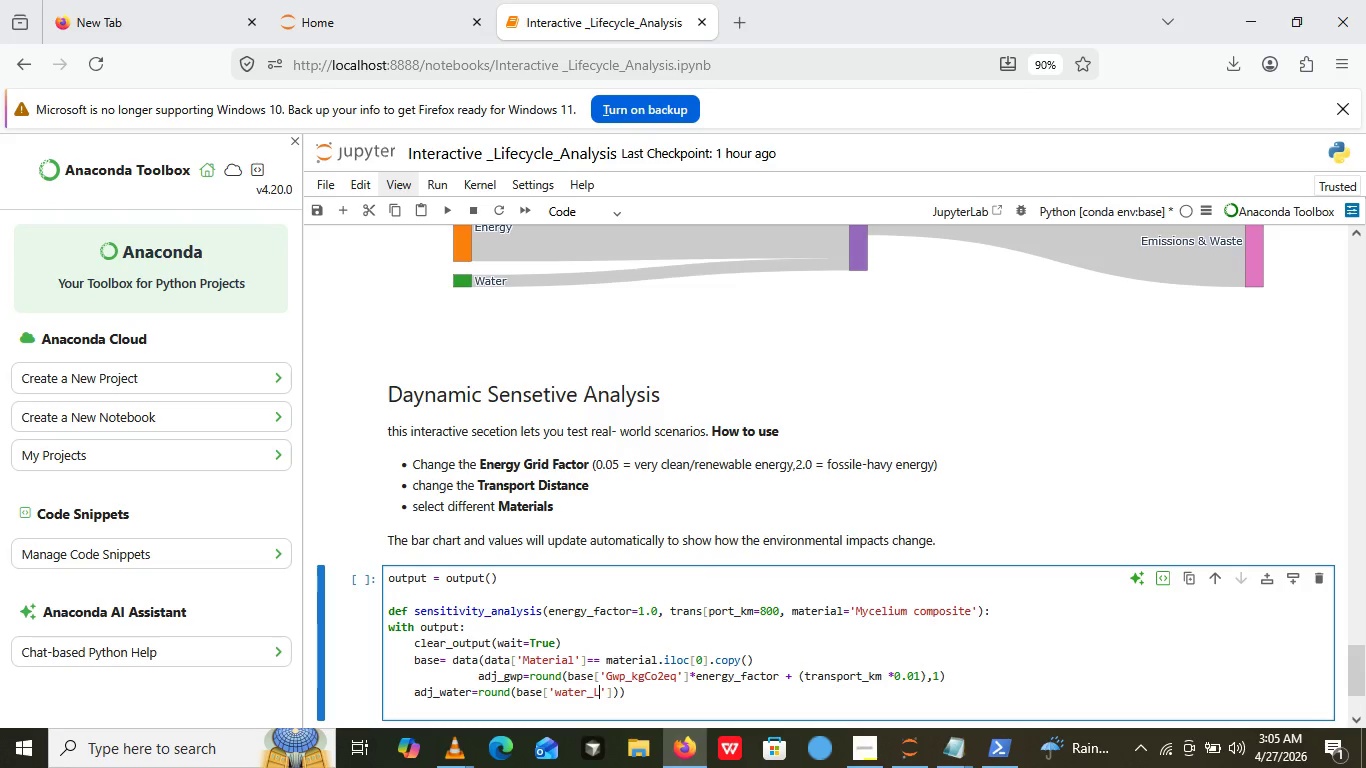 
key(ArrowRight)
 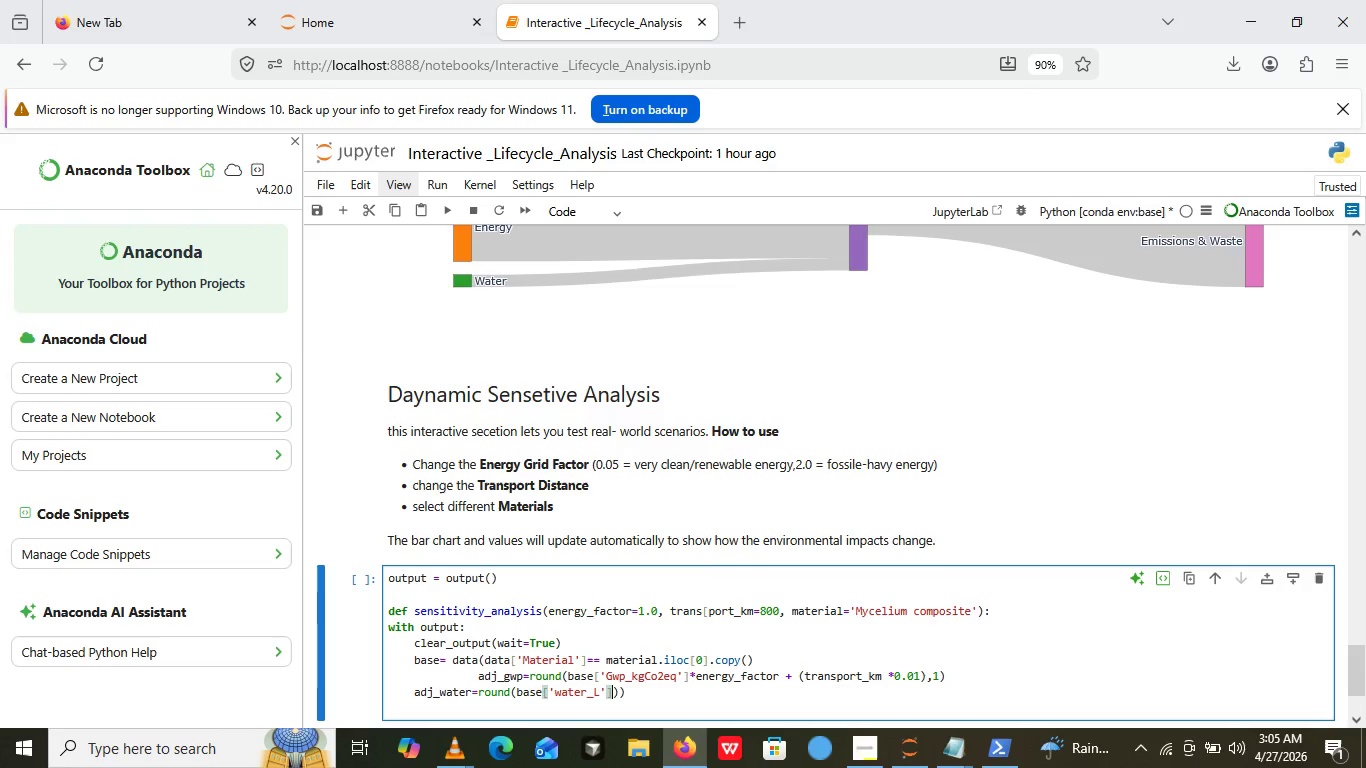 
key(ArrowRight)
 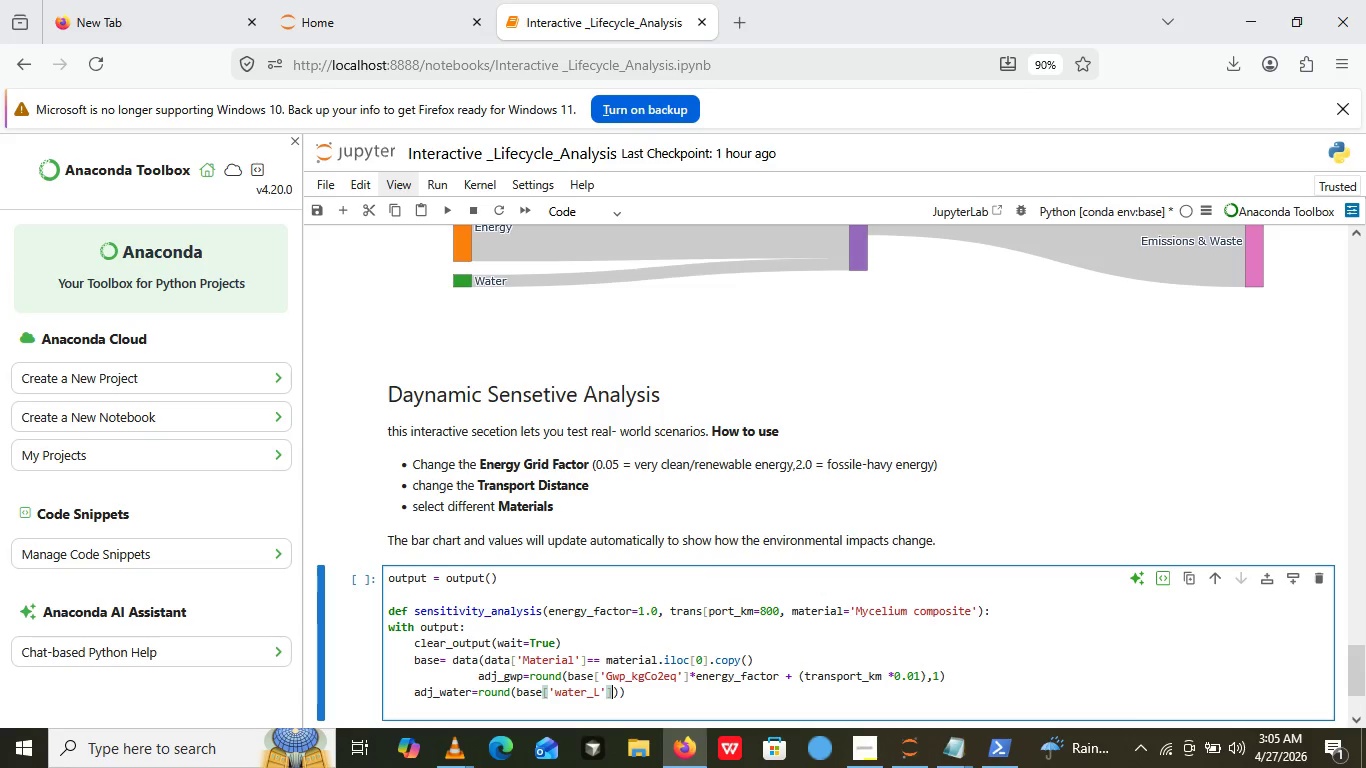 
type(* ())
 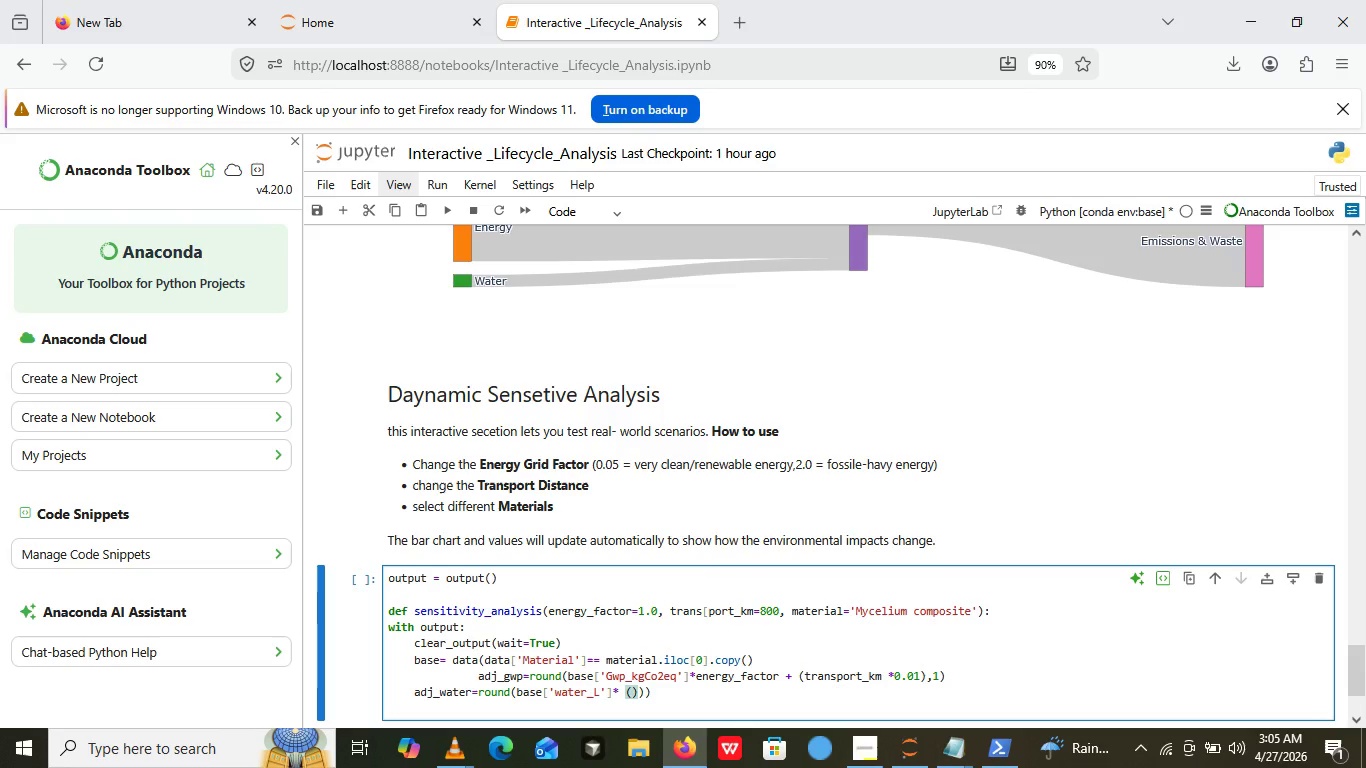 
key(ArrowLeft)
 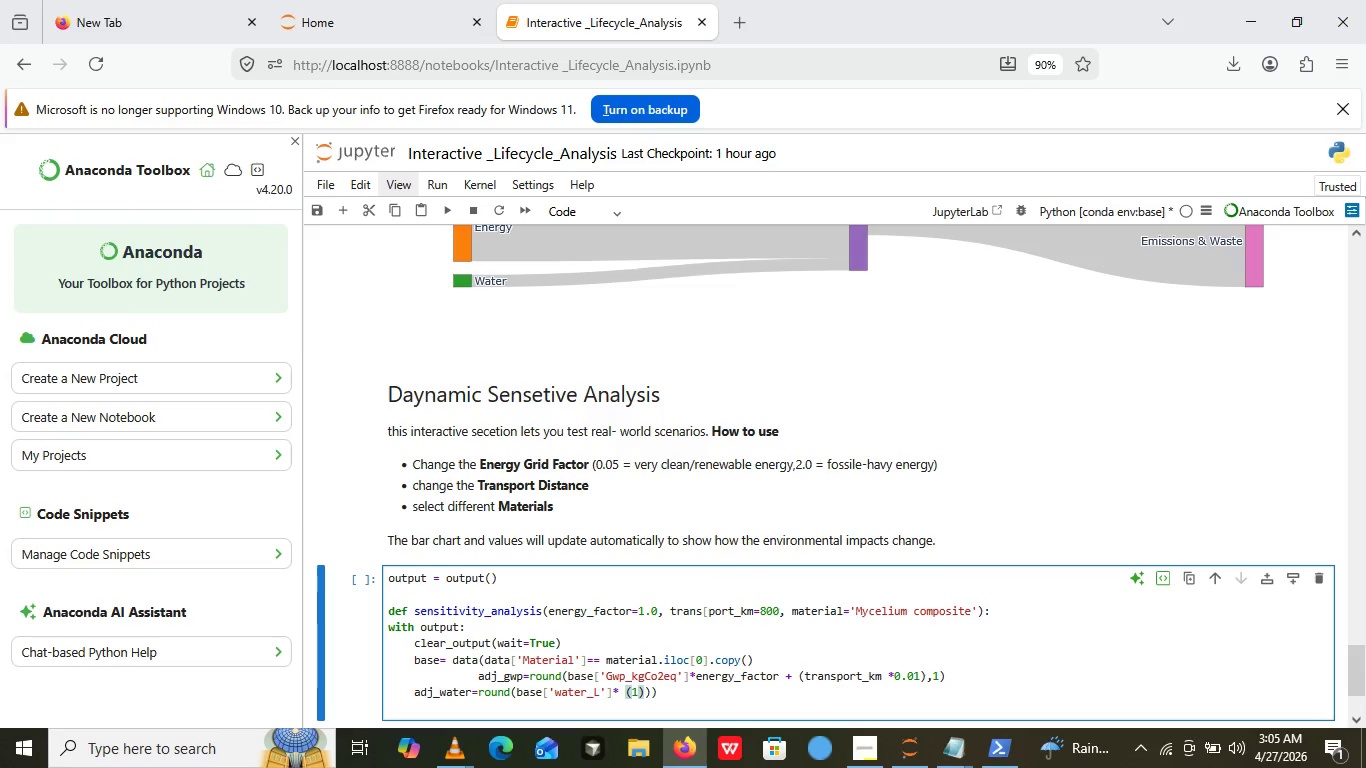 
type(1 +,)
key(Backspace)
type(maxx())
 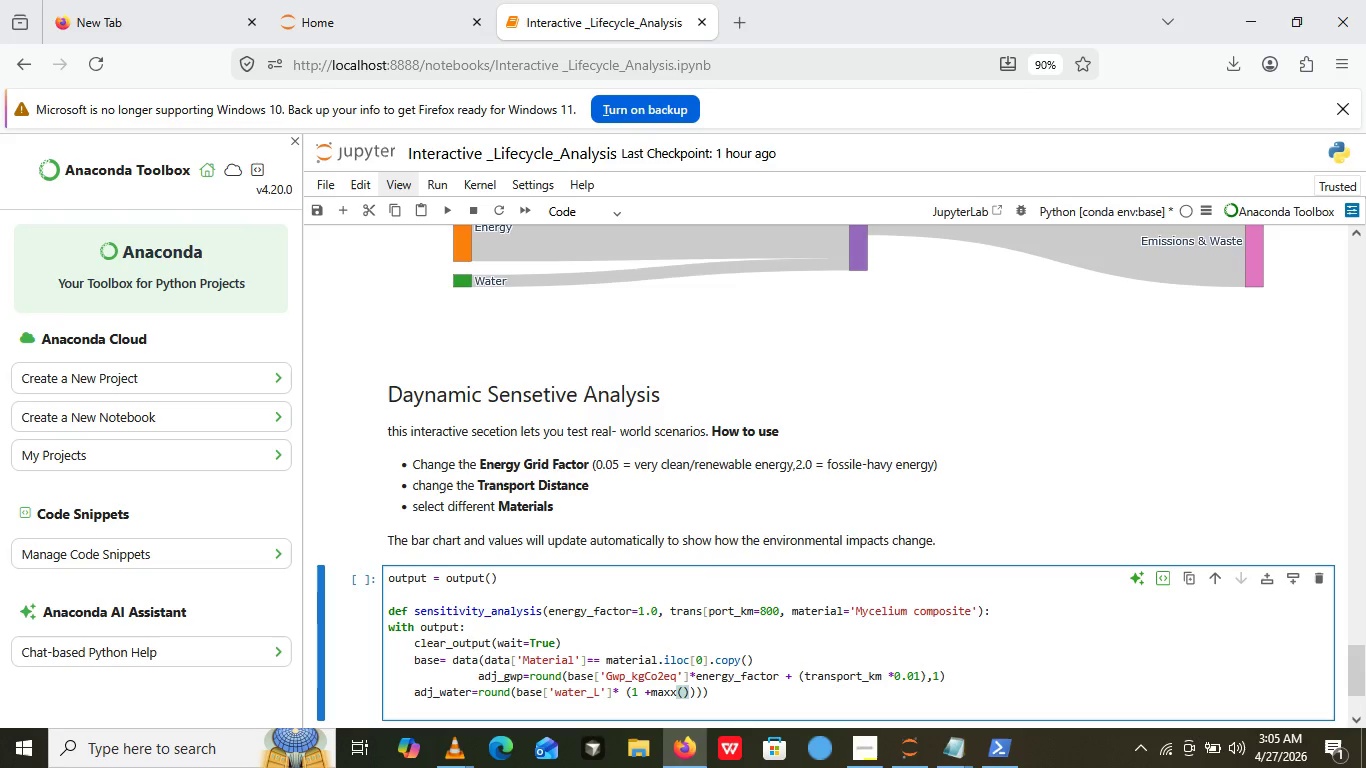 
key(ArrowLeft)
 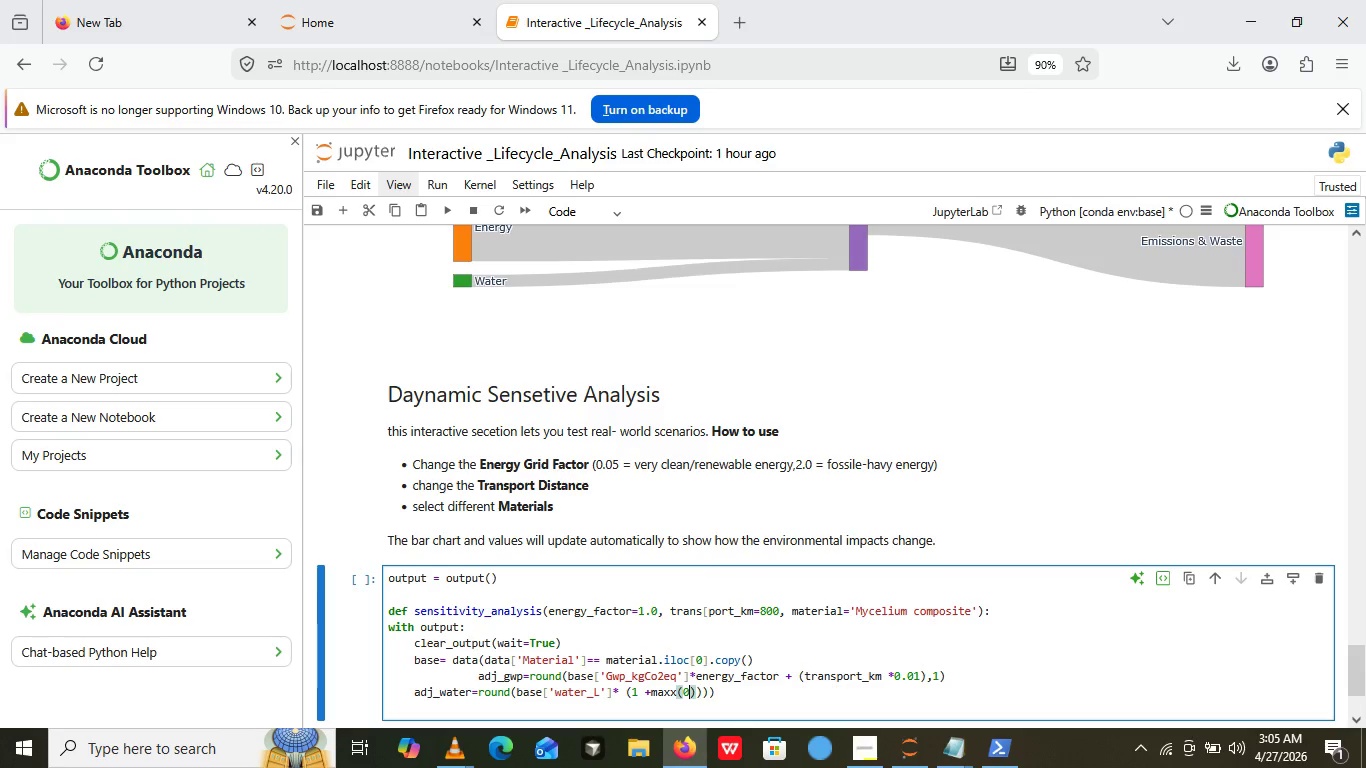 
type(0,())
 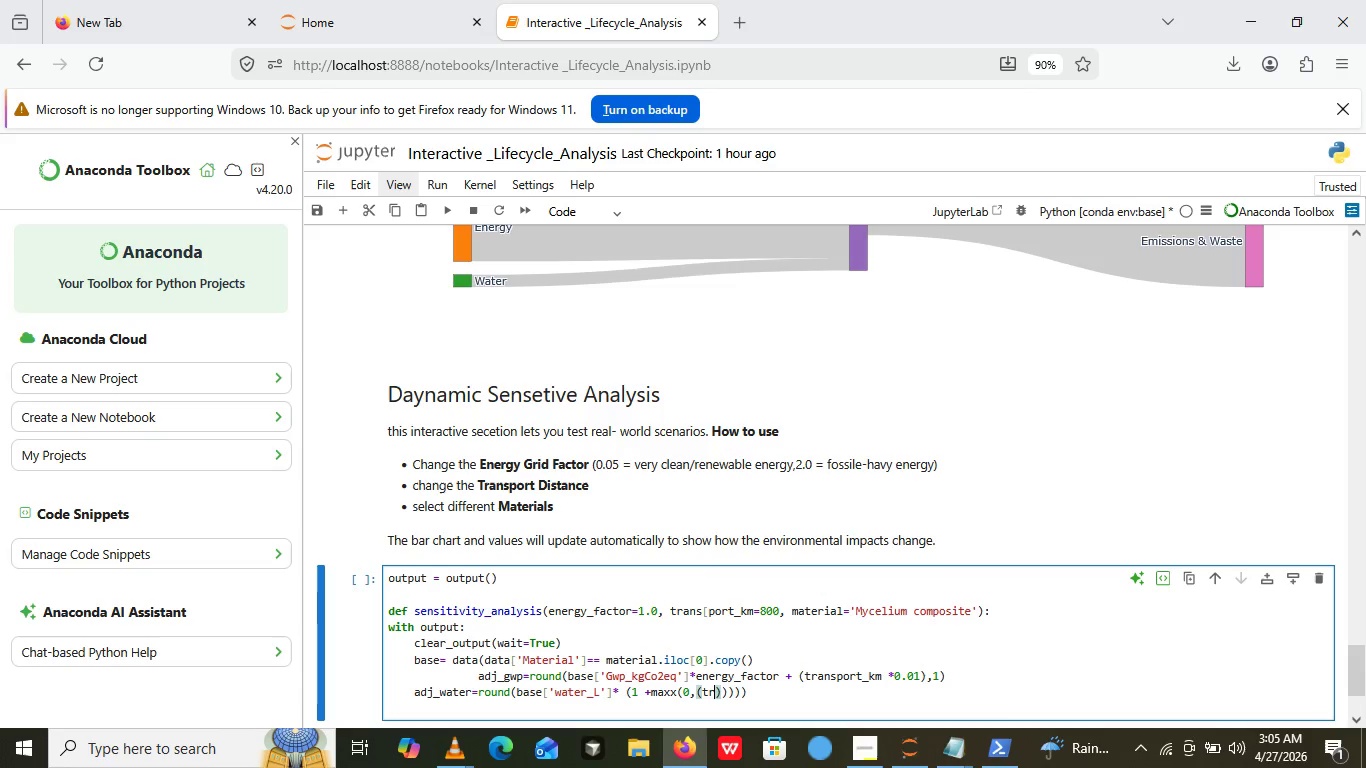 
key(ArrowLeft)
 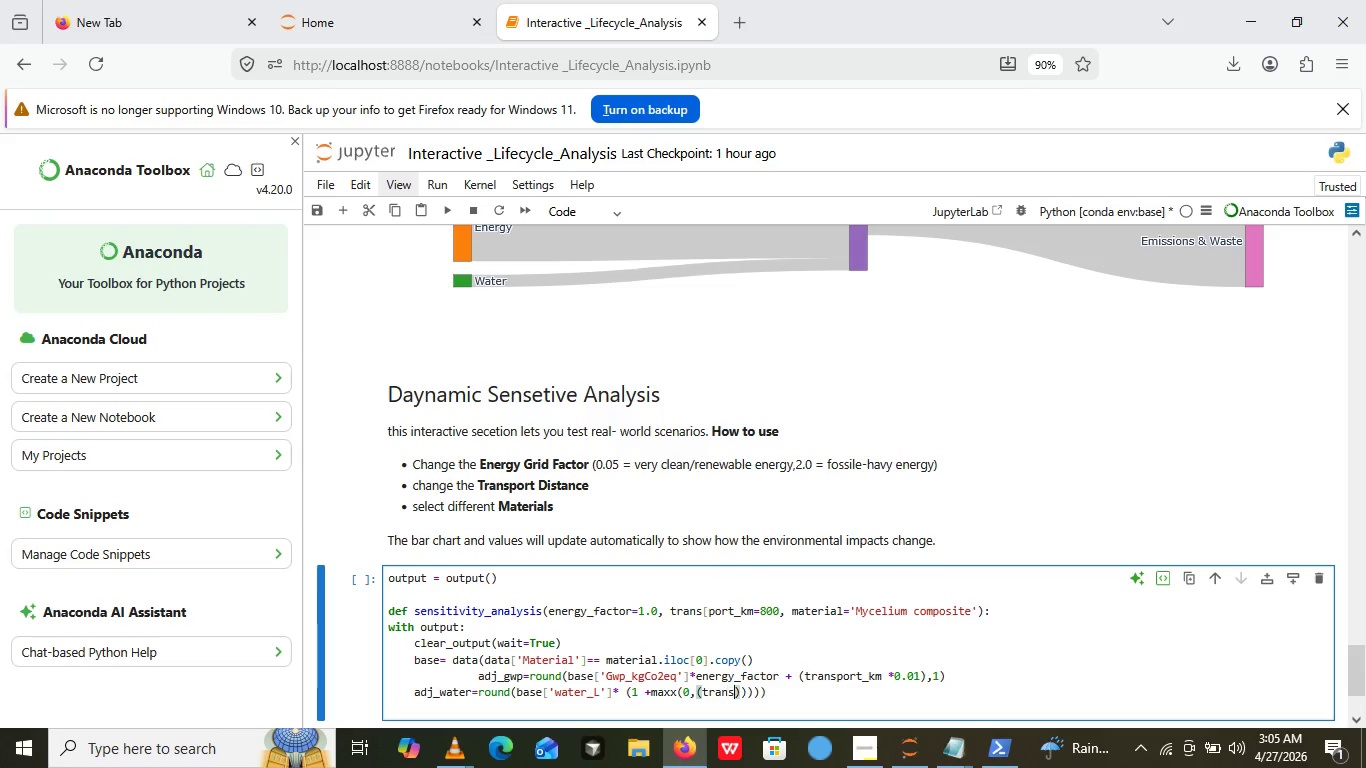 
type(transport_km- 800)
 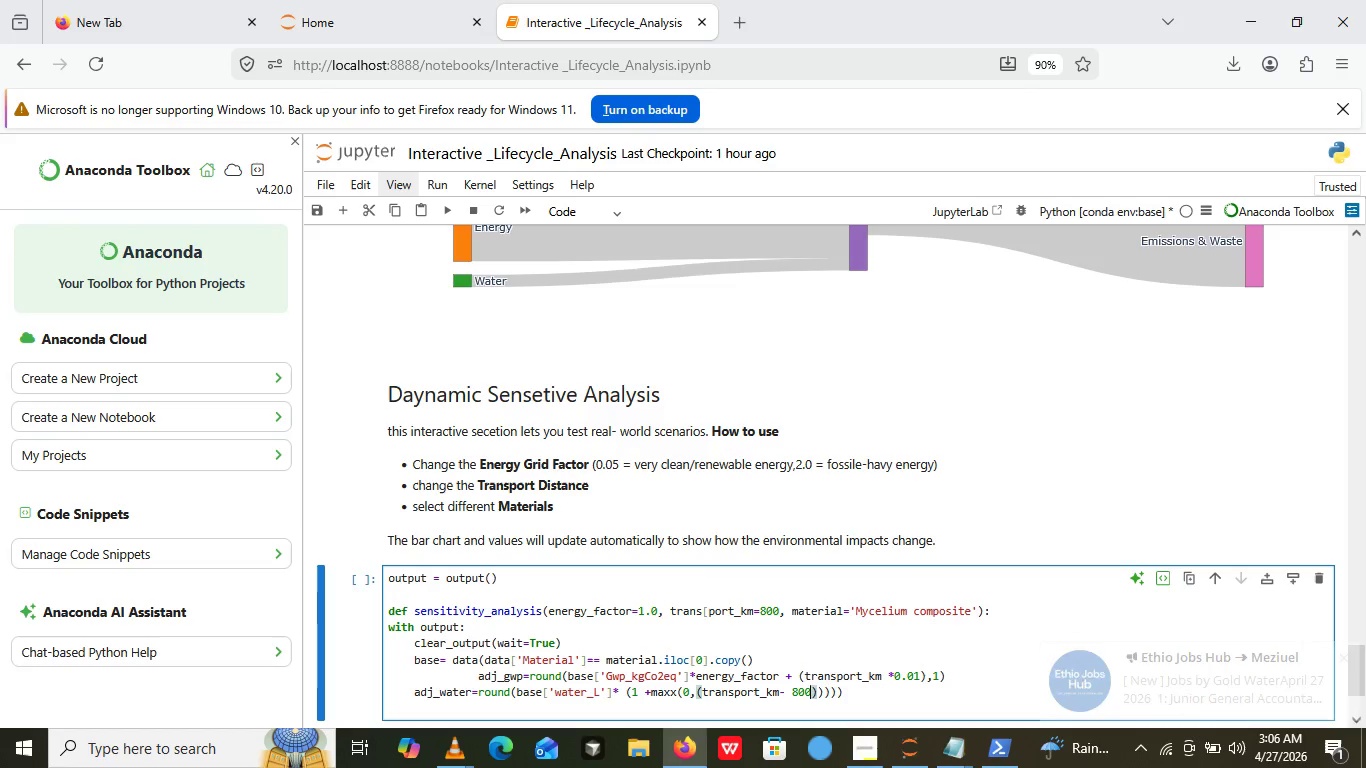 
key(ArrowRight)
 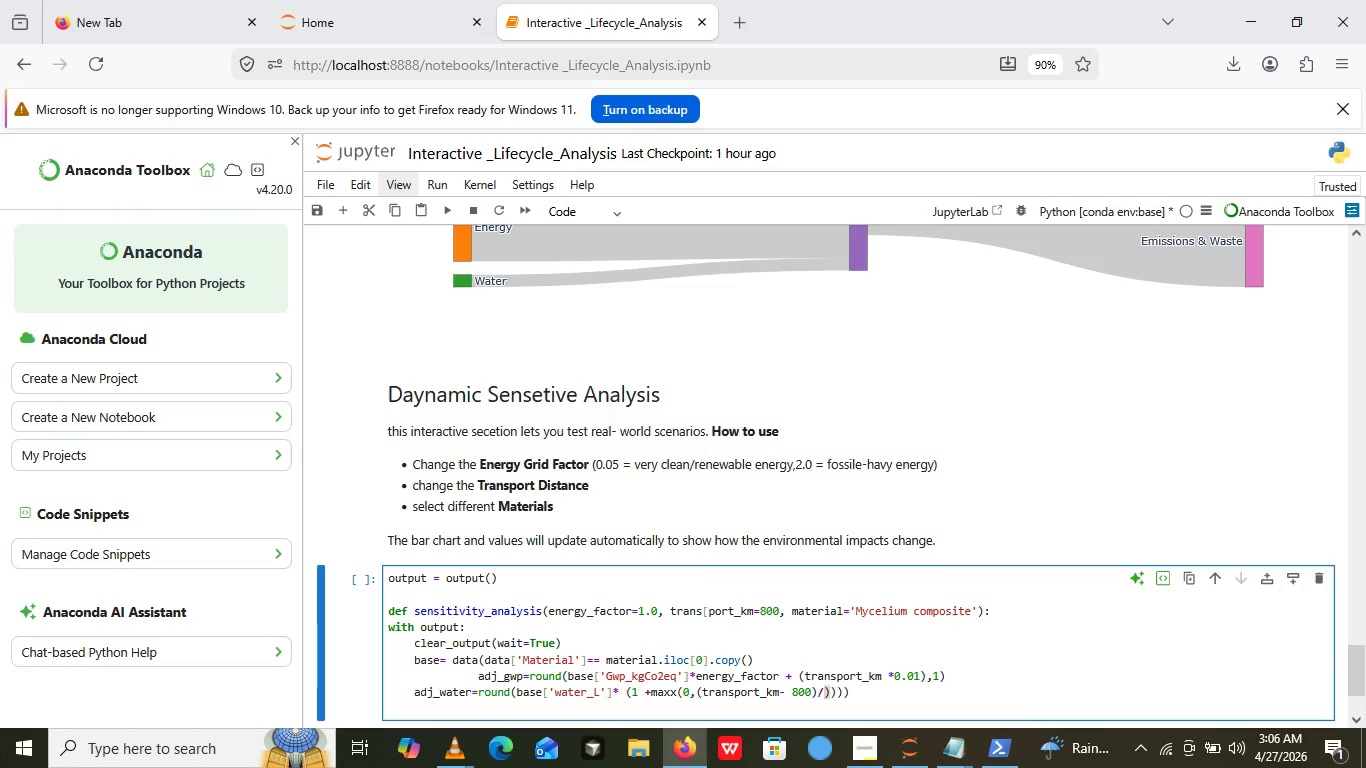 
type(/2000)
 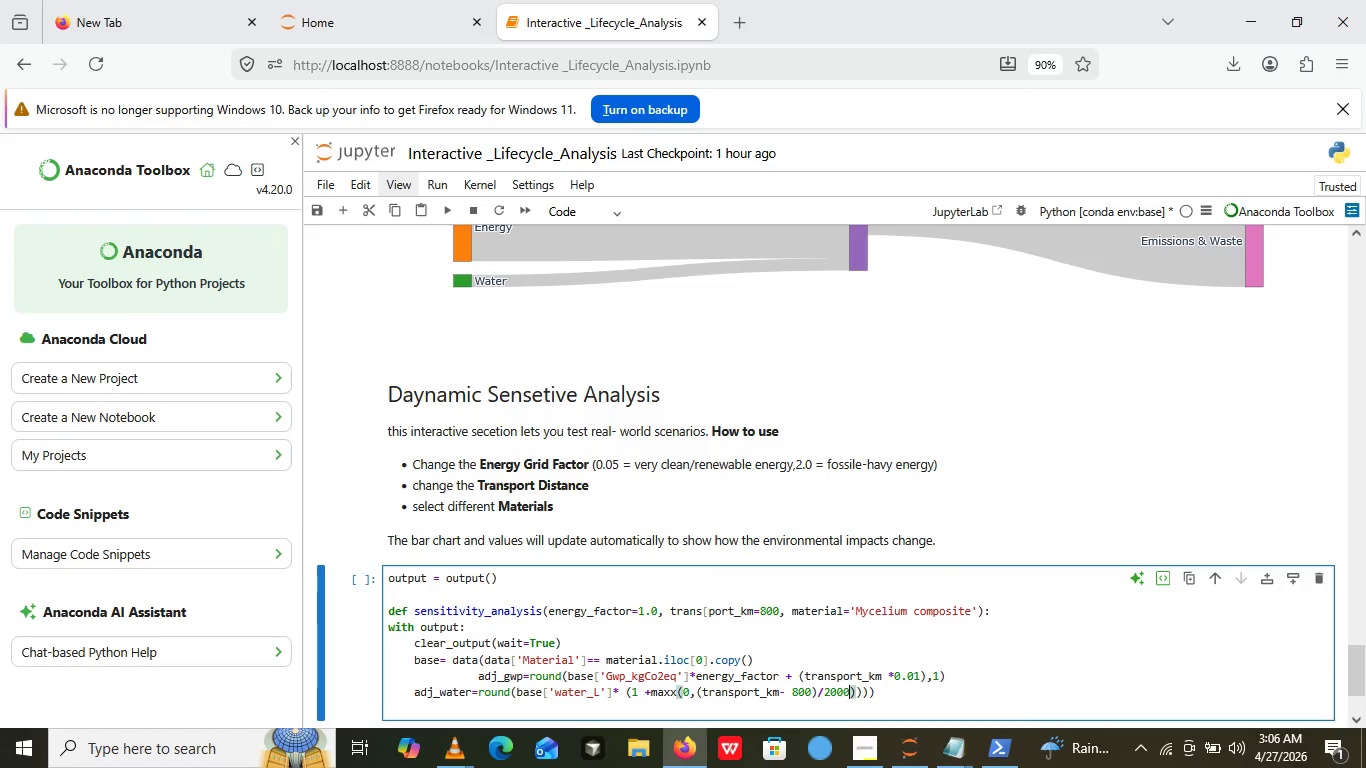 
wait(5.48)
 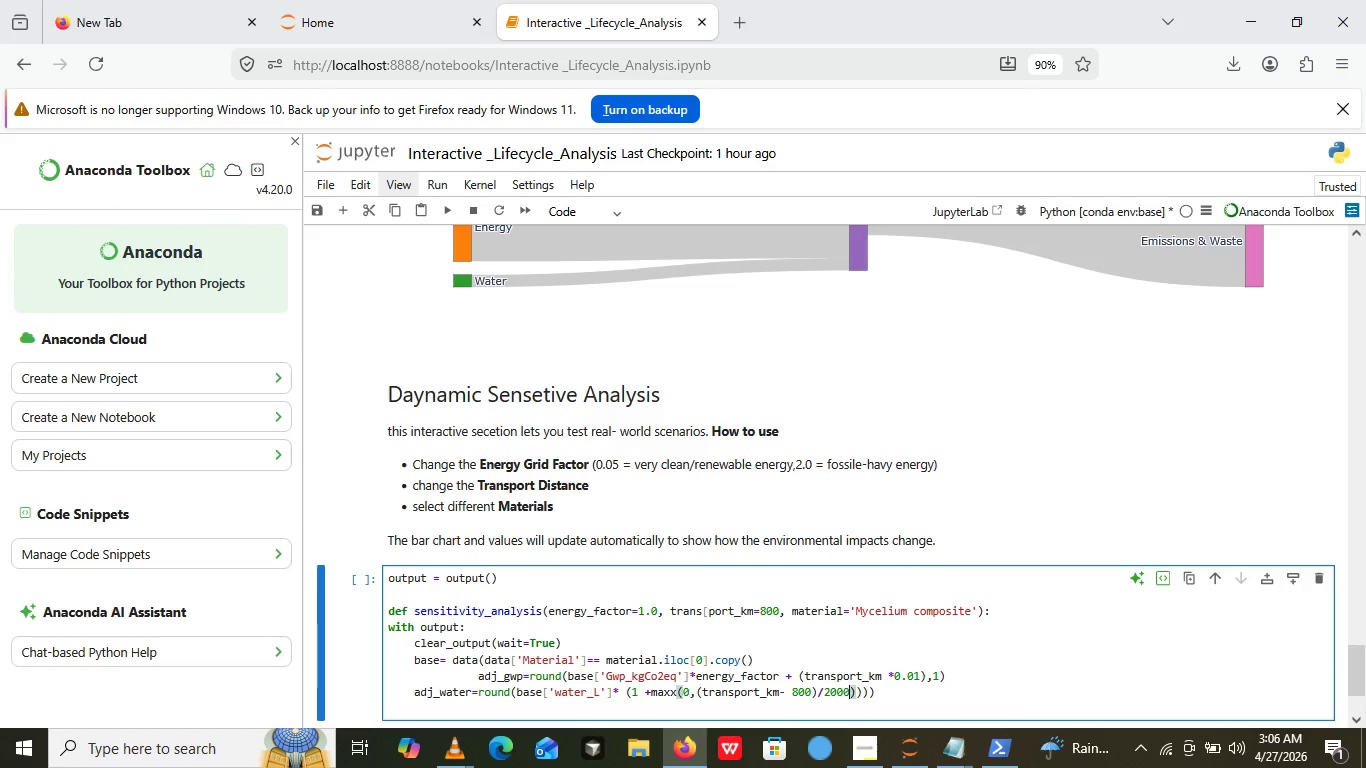 
key(ArrowRight)
 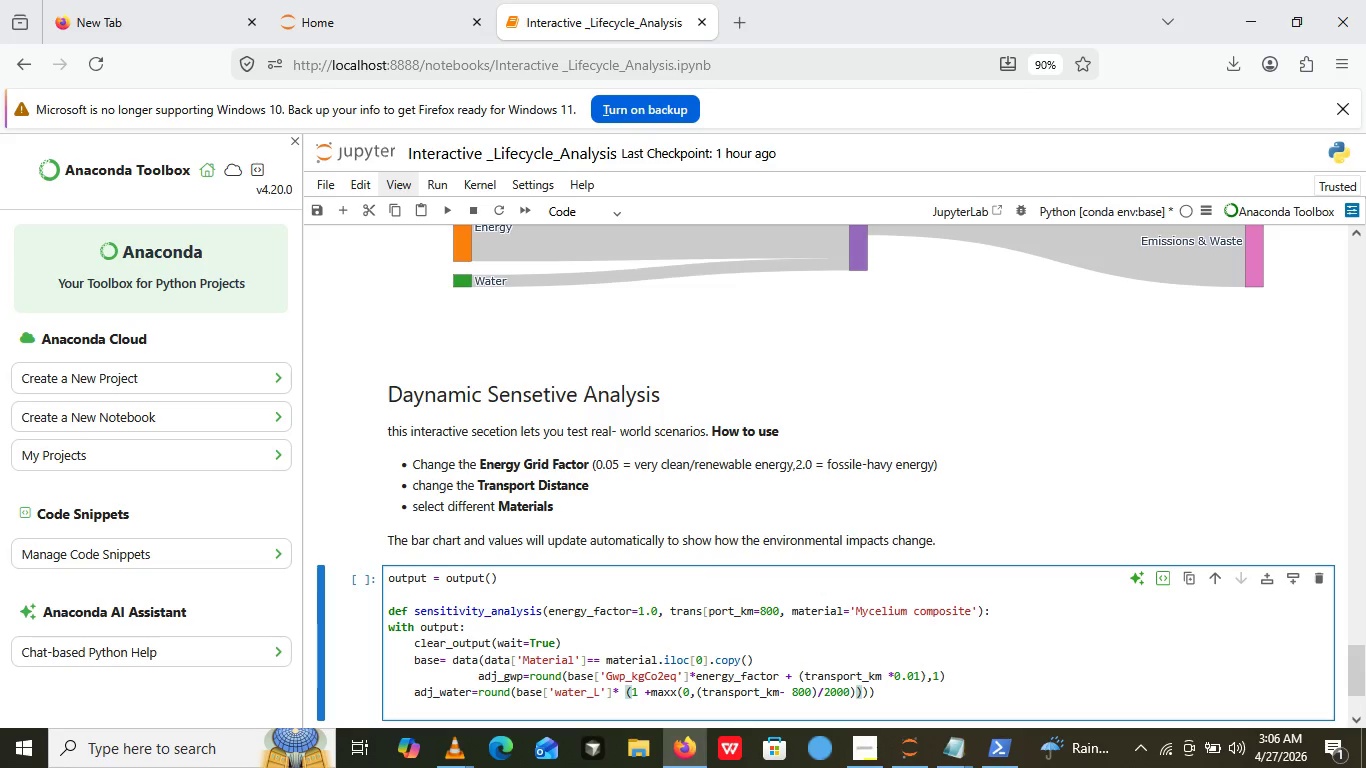 
key(ArrowRight)
 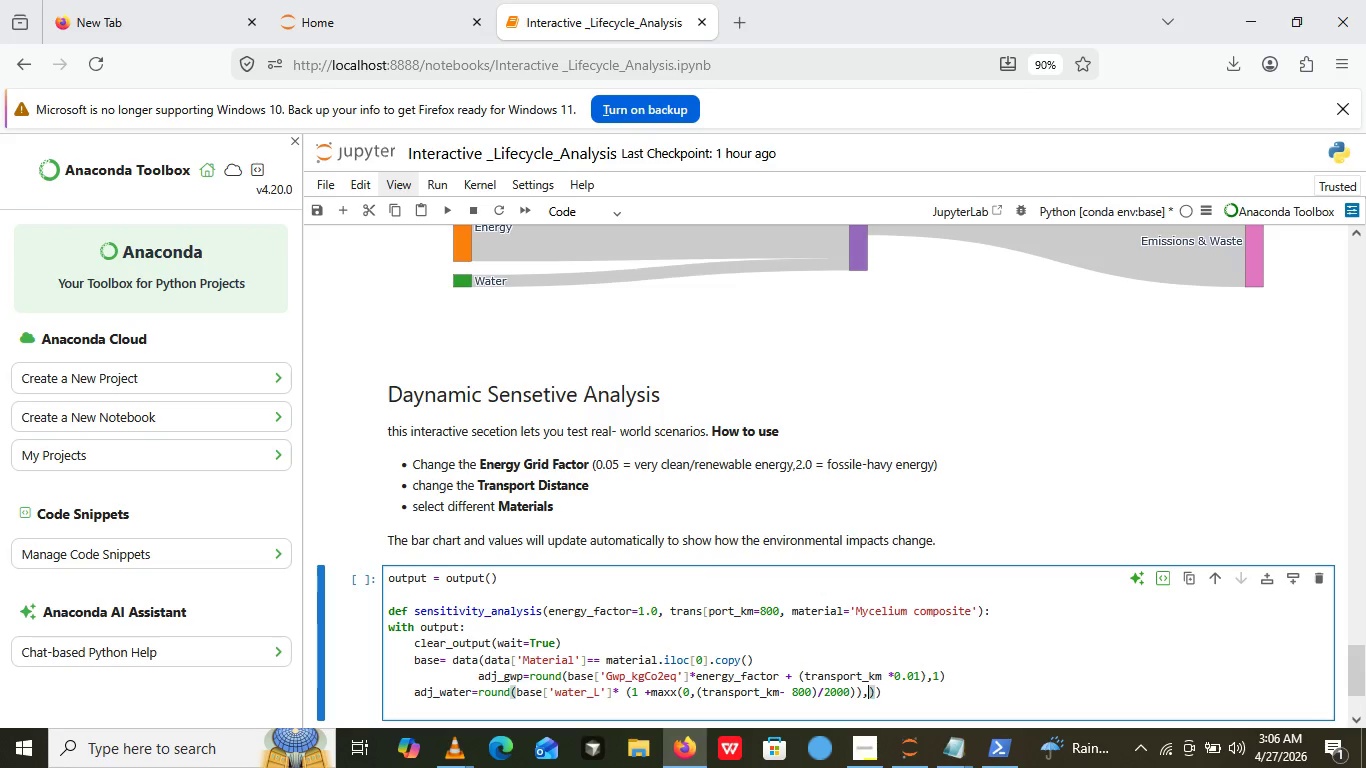 
key(Comma)
 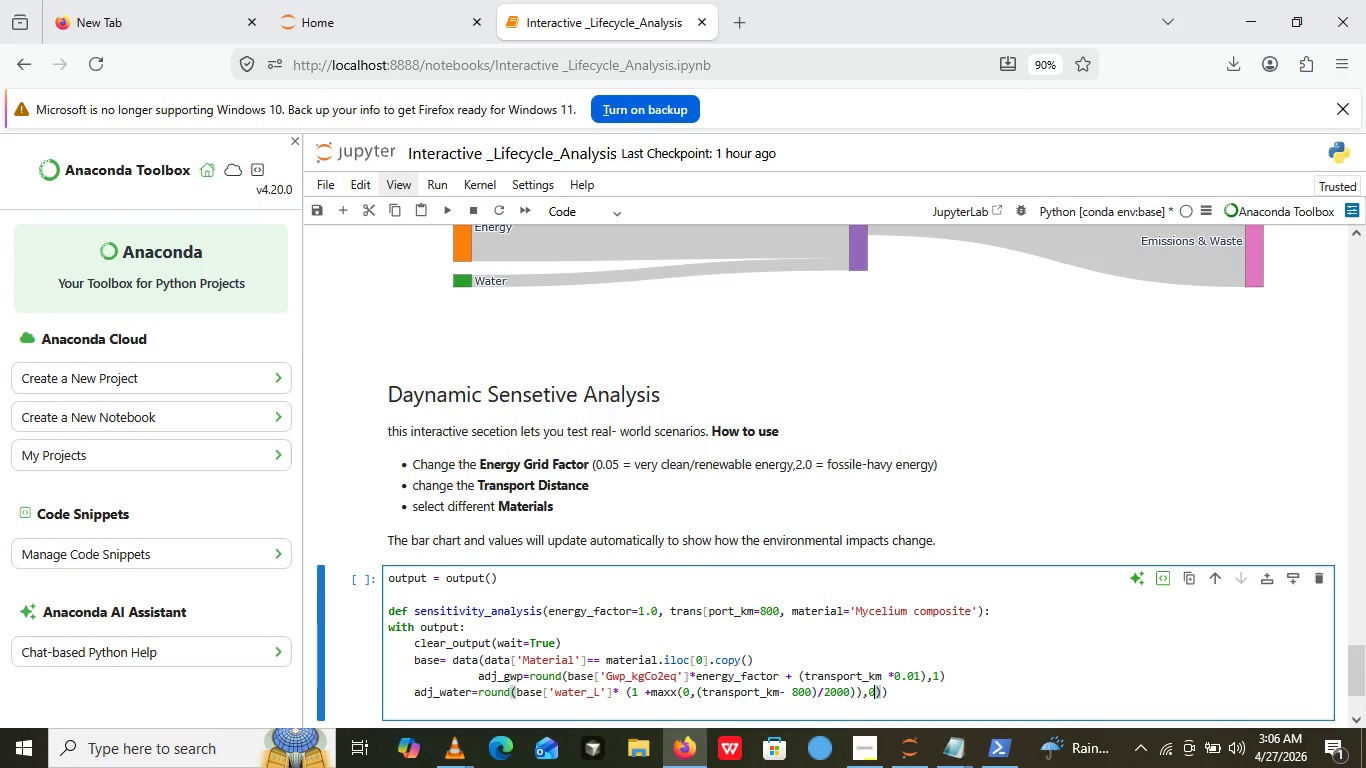 
key(0)
 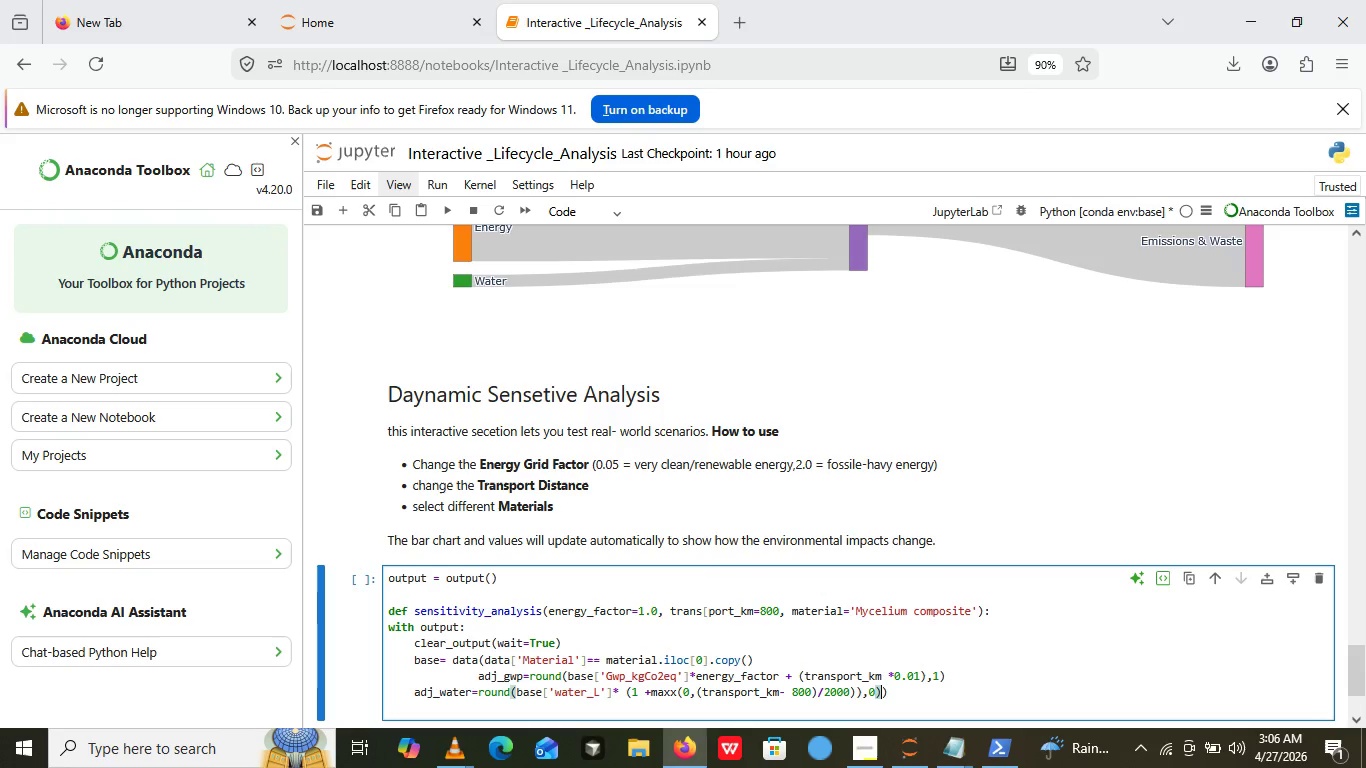 
key(ArrowRight)
 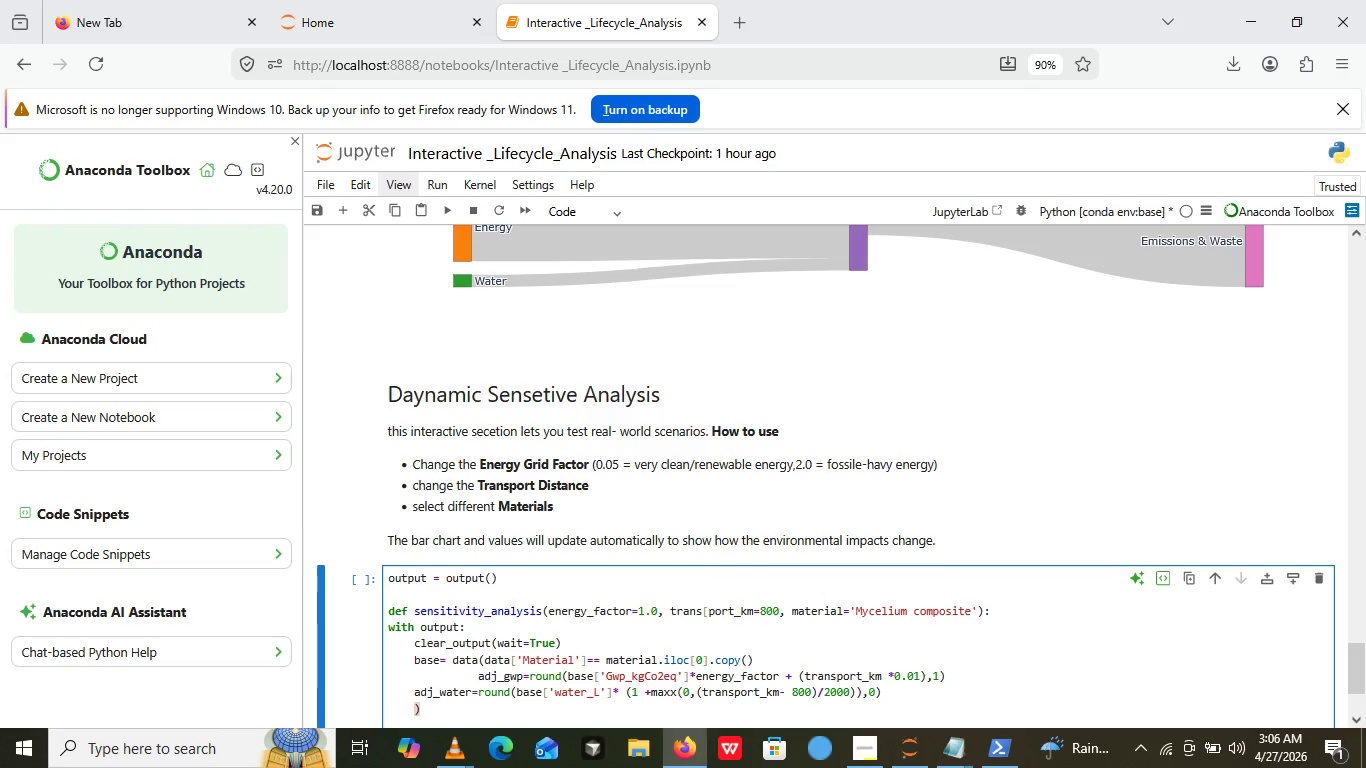 
key(Enter)
 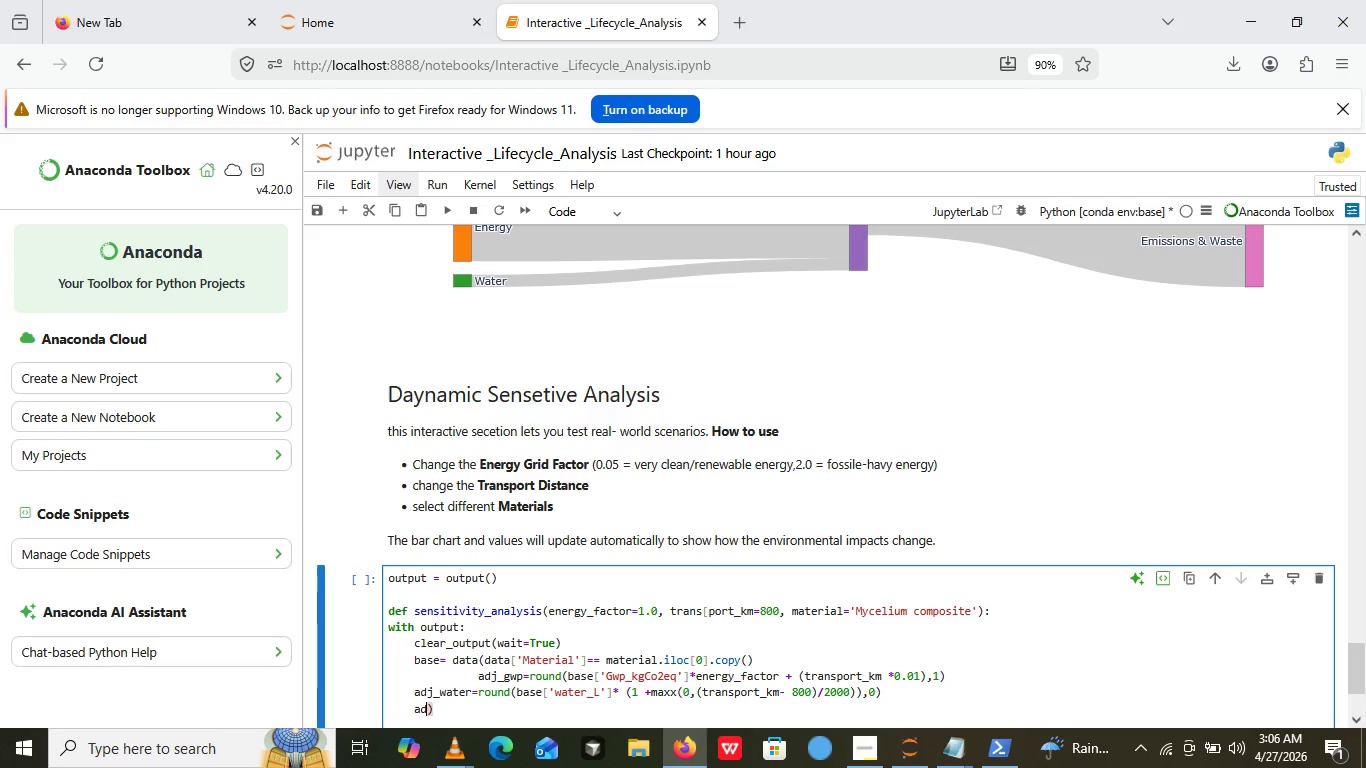 
type(ad)
key(Backspace)
key(Backspace)
 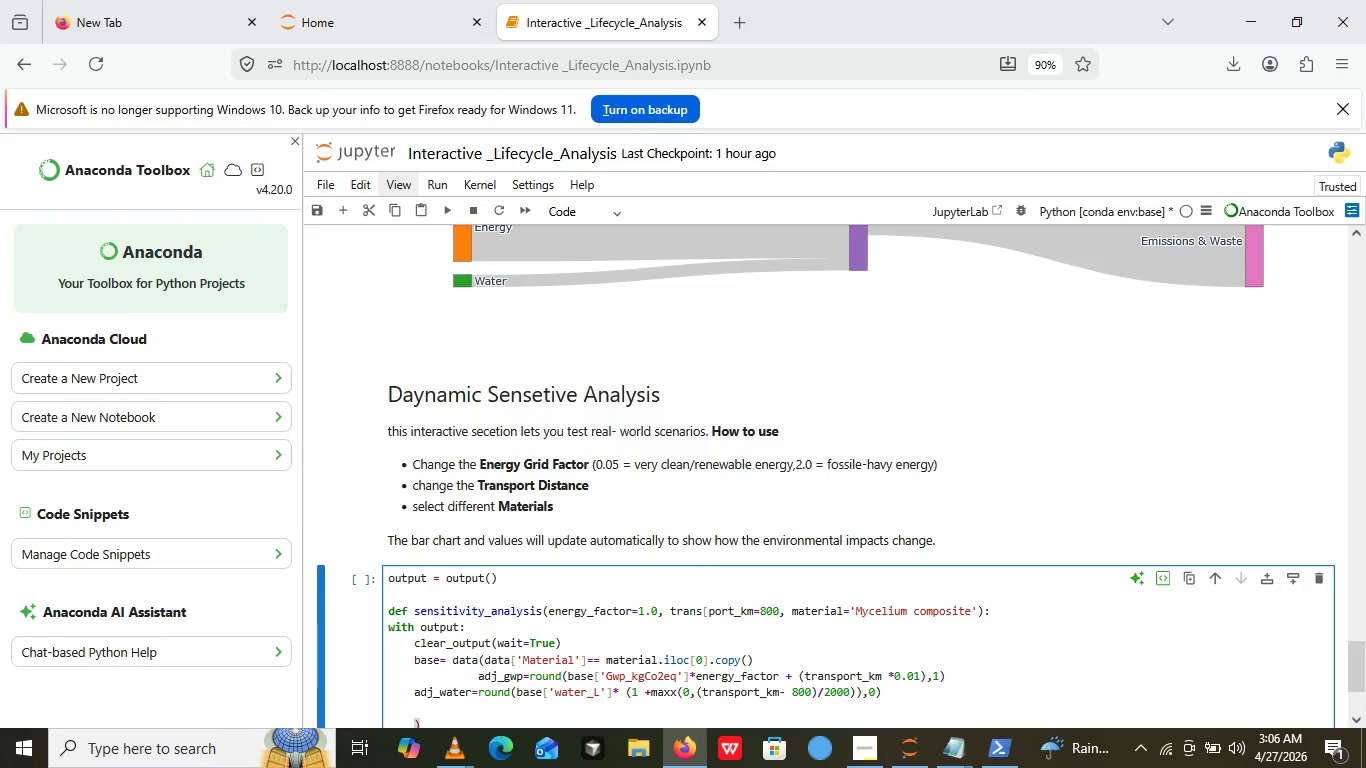 
key(Enter)
 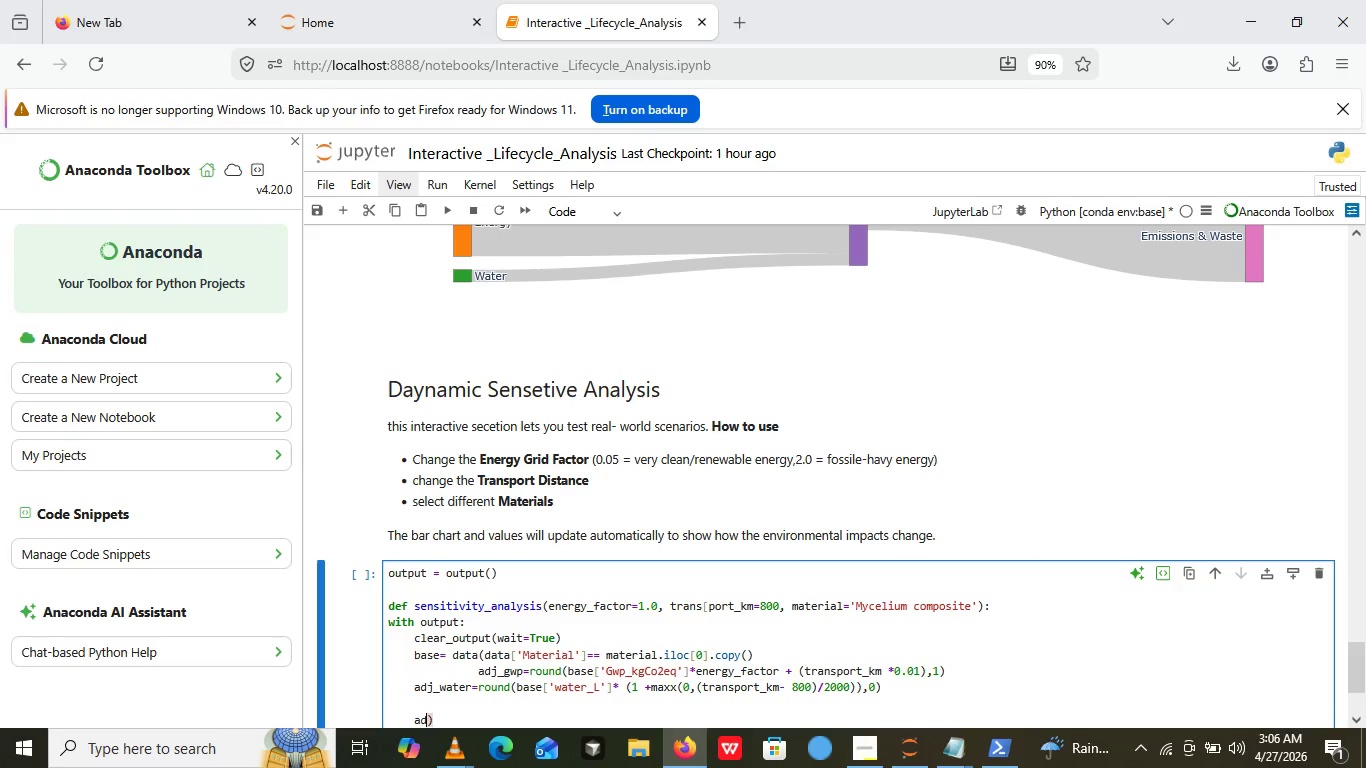 
type(adj_df)
 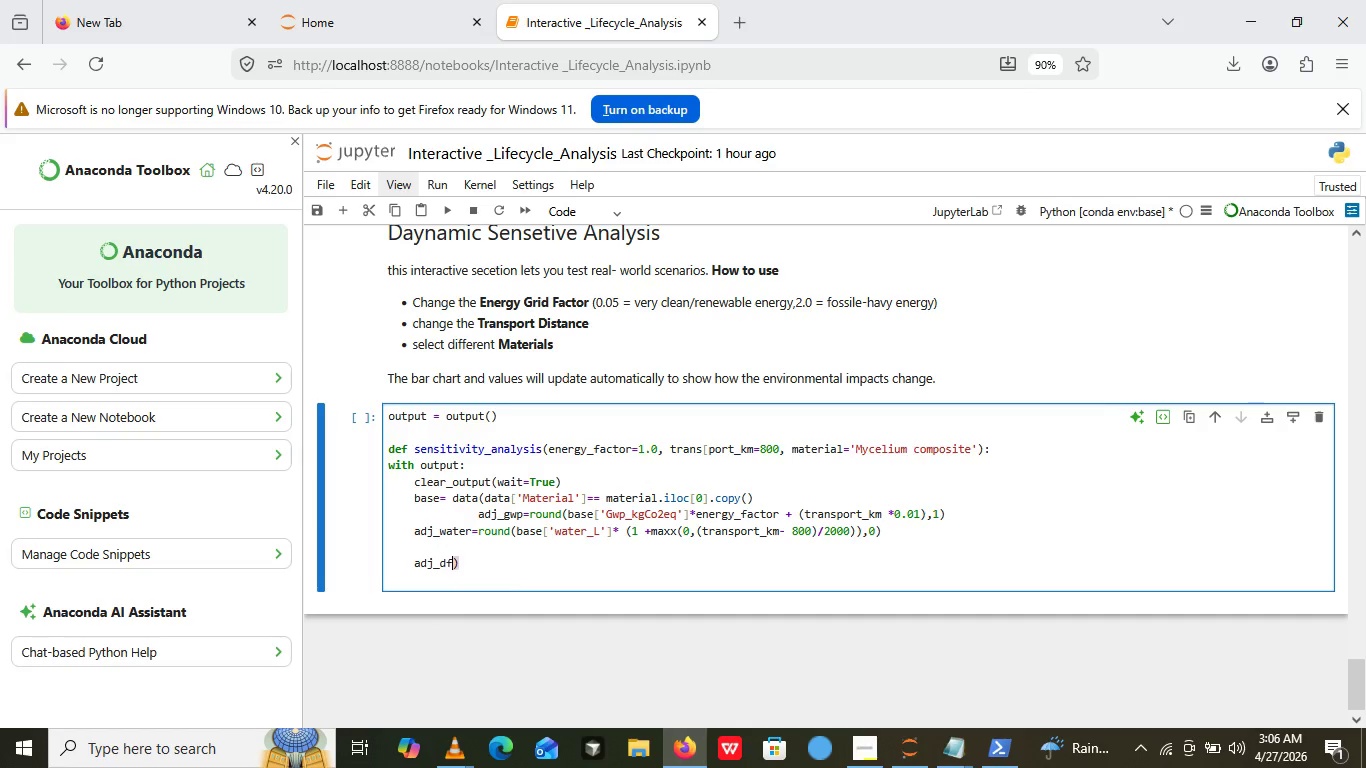 
wait(7.03)
 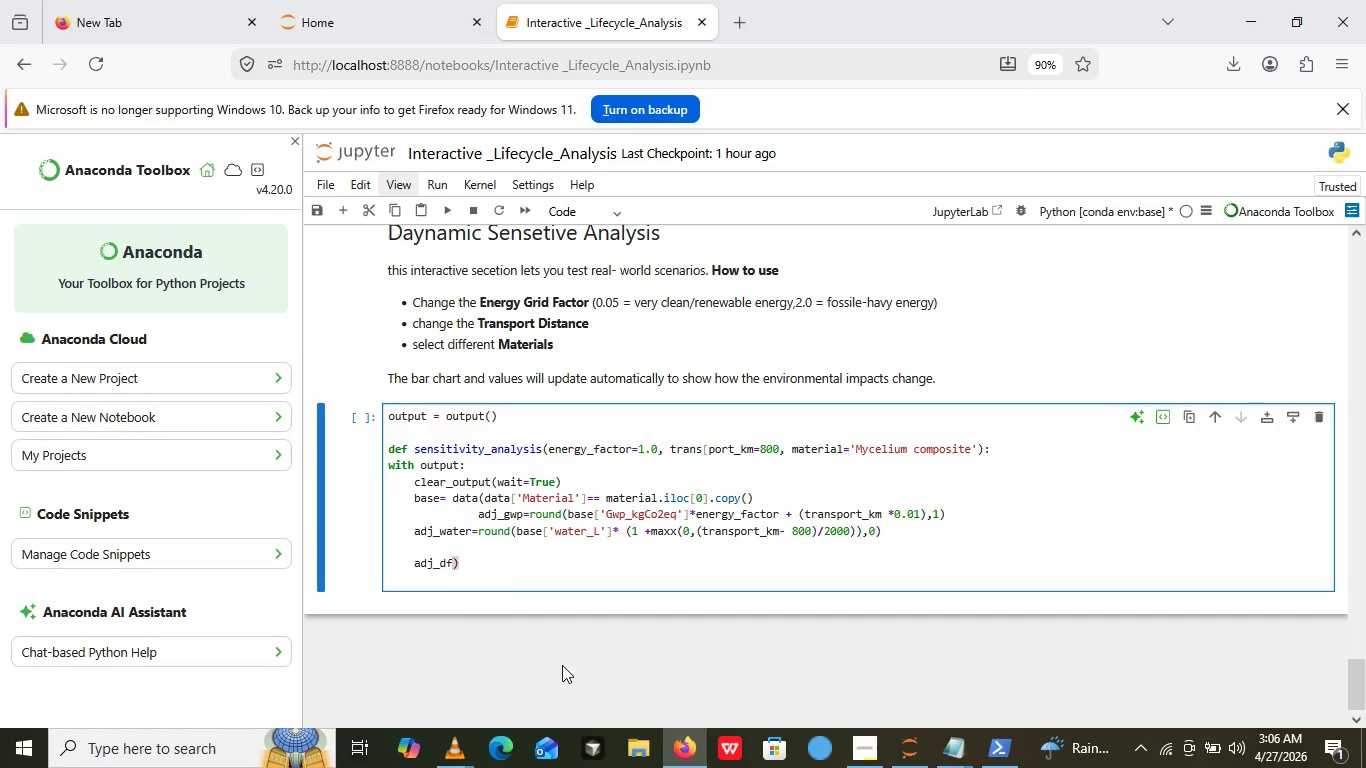 
mouse_move([972, 719])
 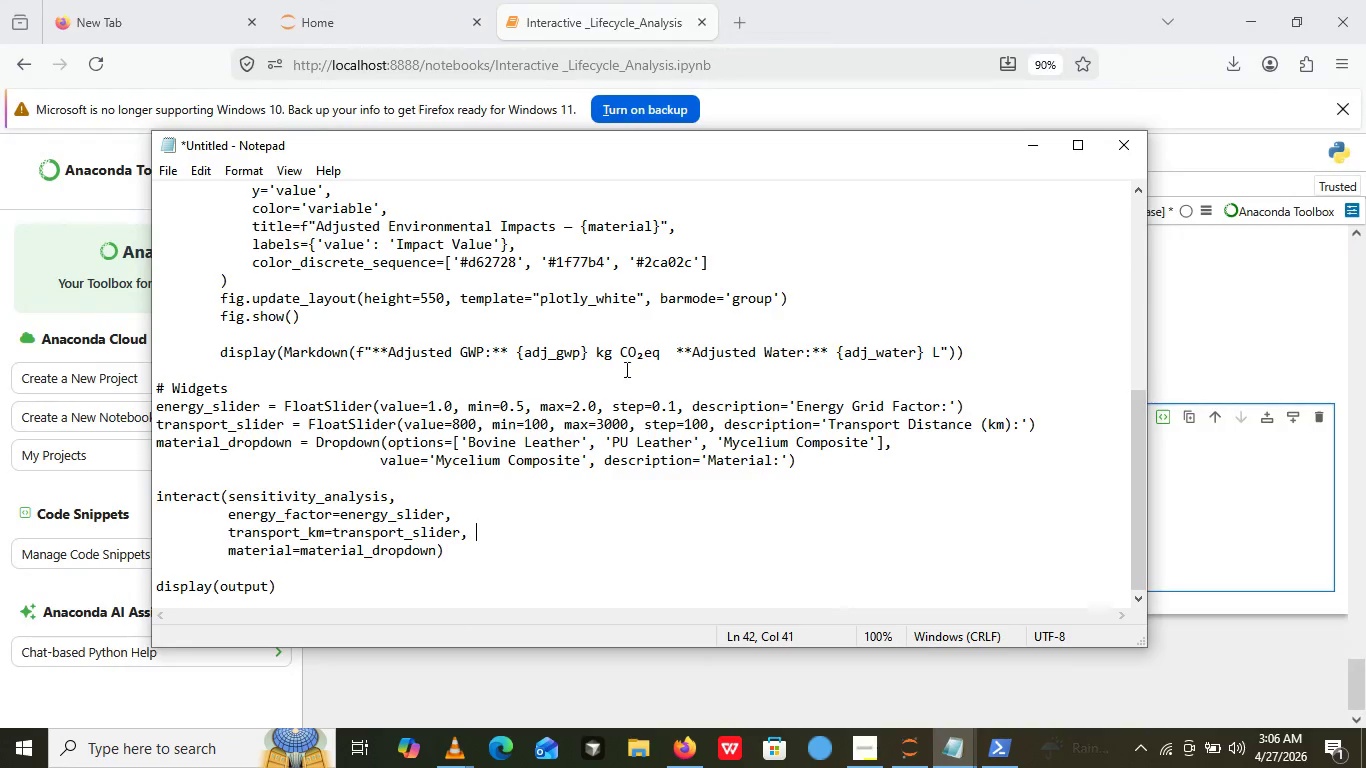 
left_click([976, 705])
 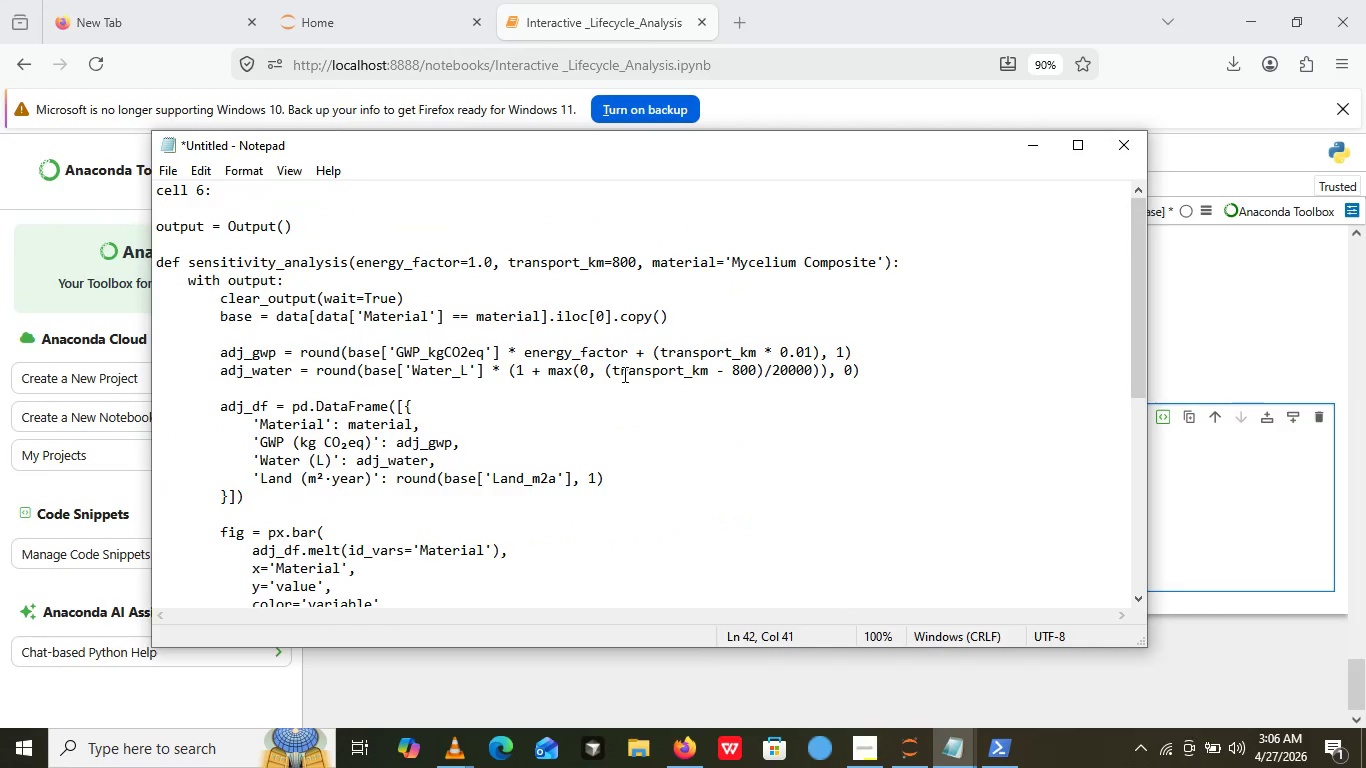 
scroll: coordinate [623, 374], scroll_direction: up, amount: 12.0
 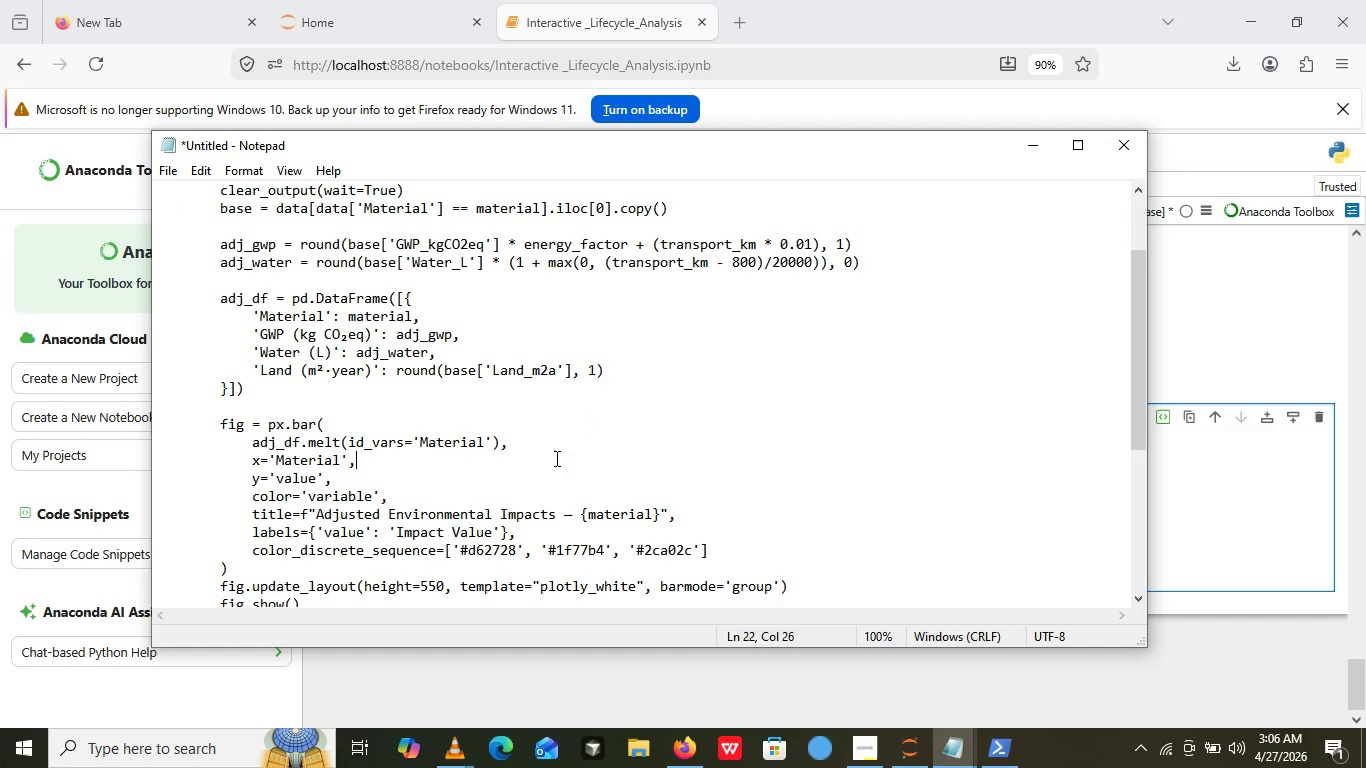 
scroll: coordinate [623, 374], scroll_direction: down, amount: 2.0
 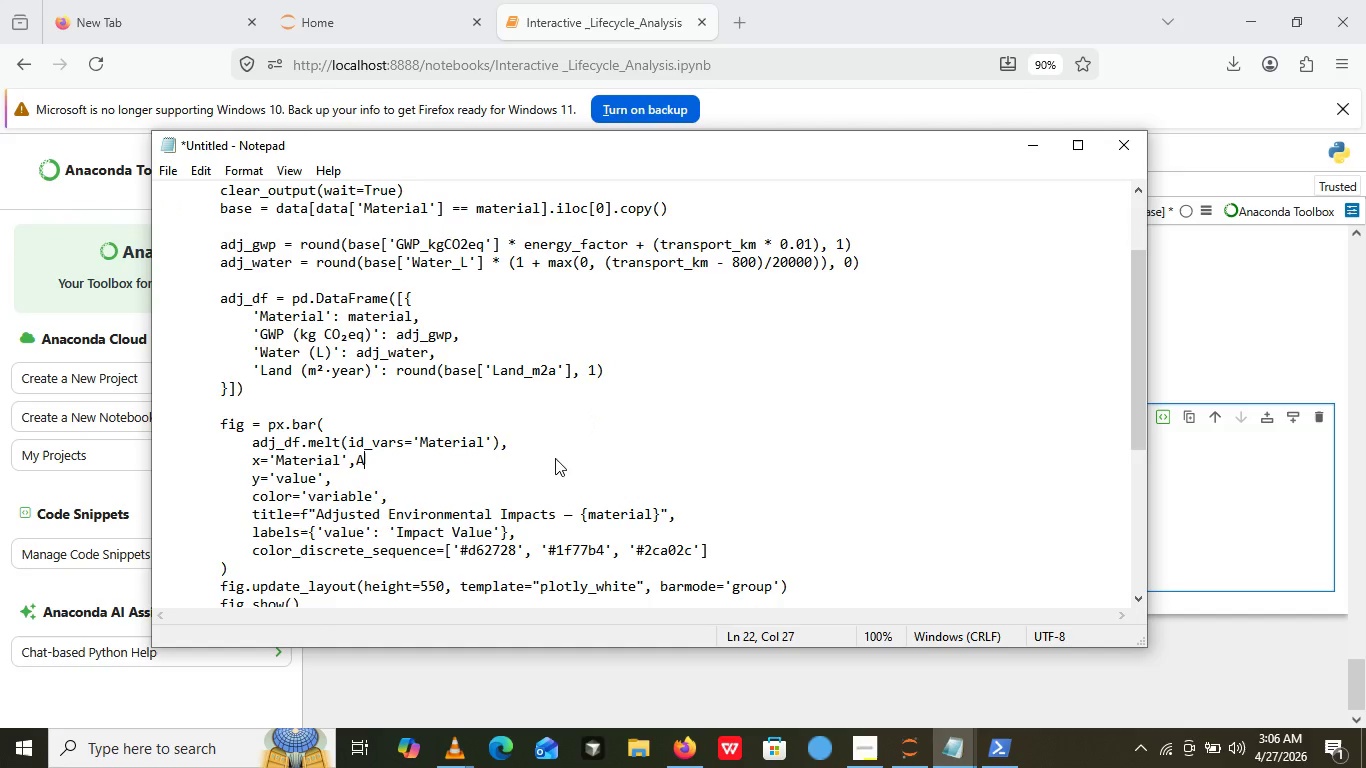 
left_click([555, 458])
 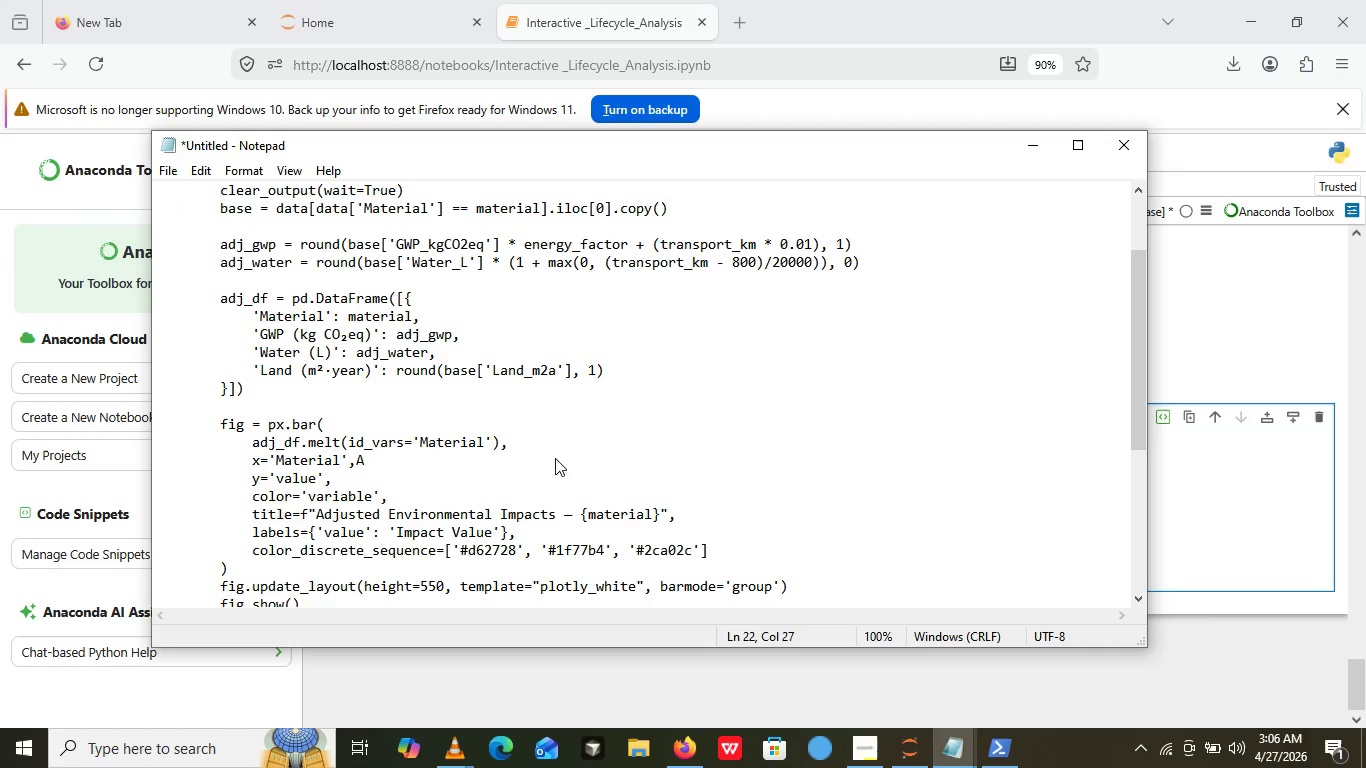 
key(Shift+A)
 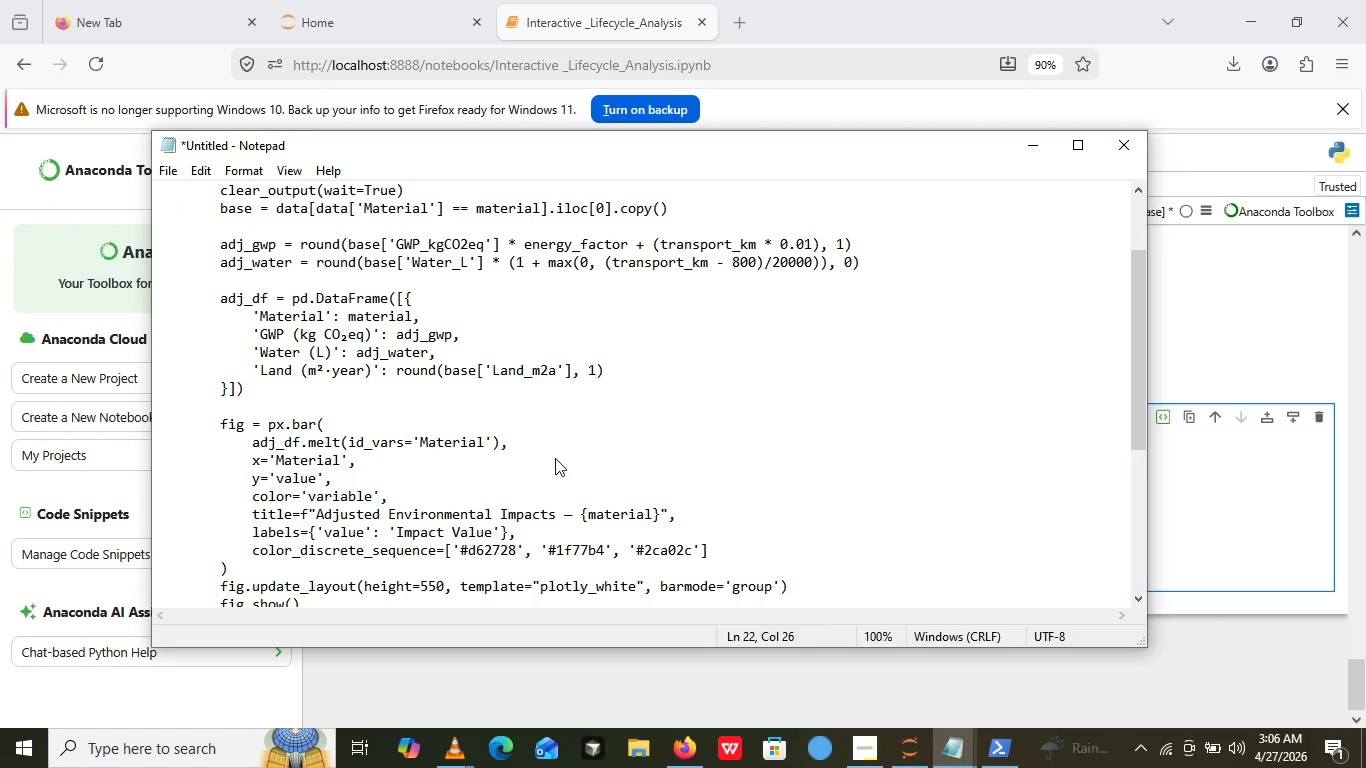 
key(Backspace)
 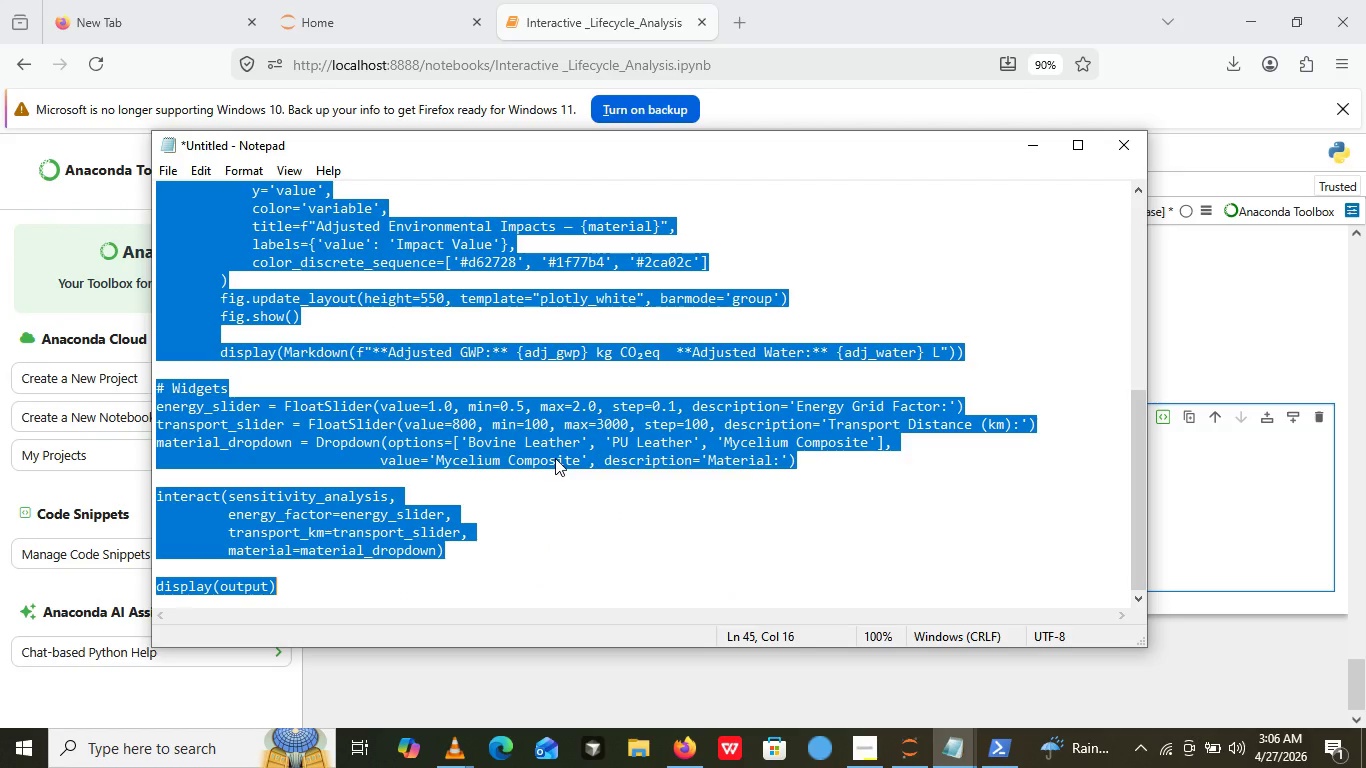 
key(Control+A)
 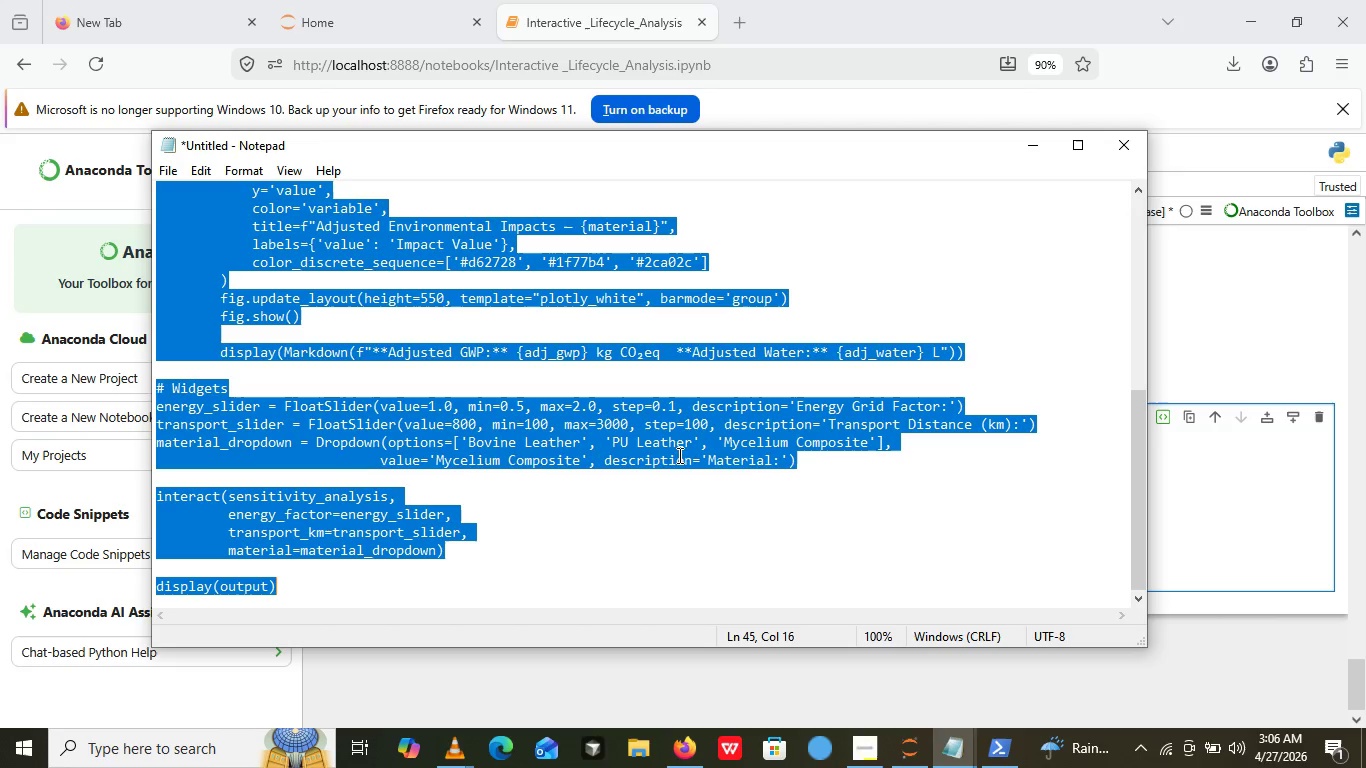 
key(Control+C)
 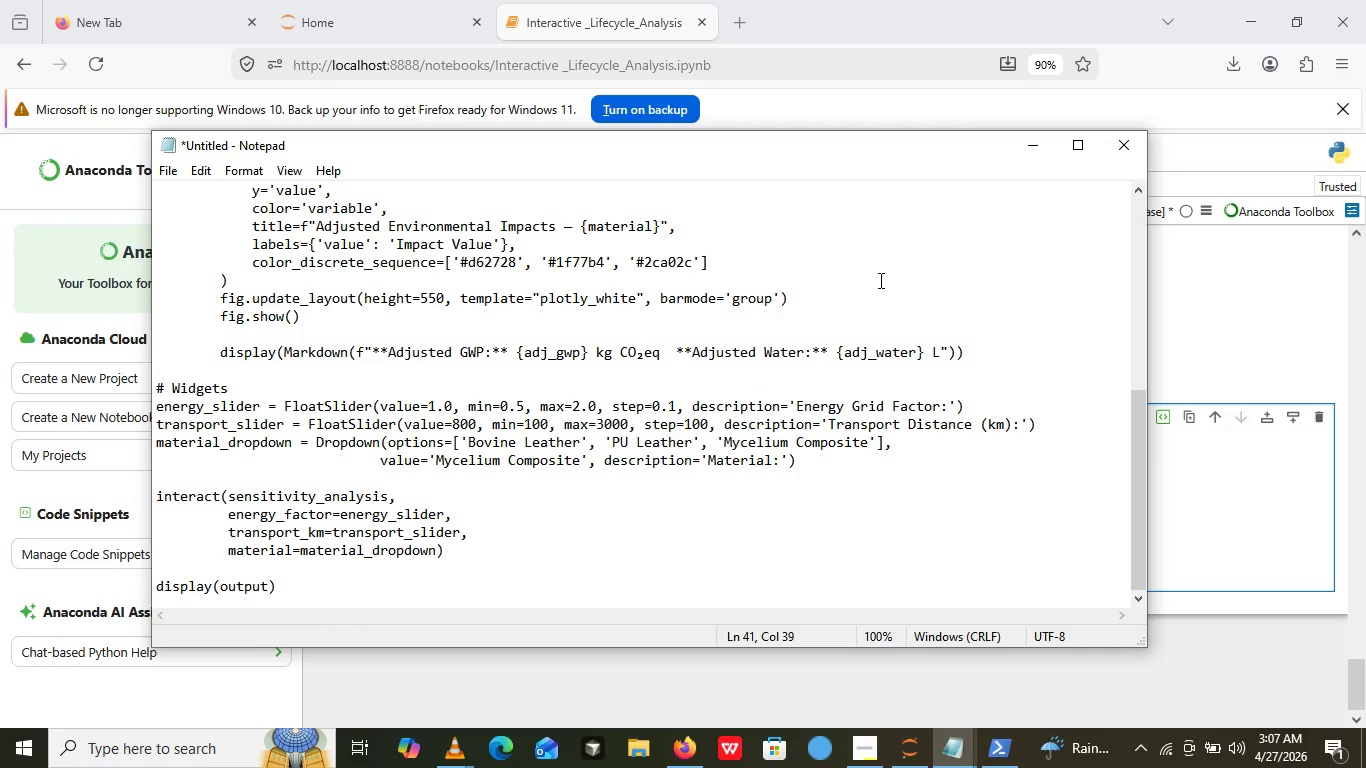 
left_click([673, 519])
 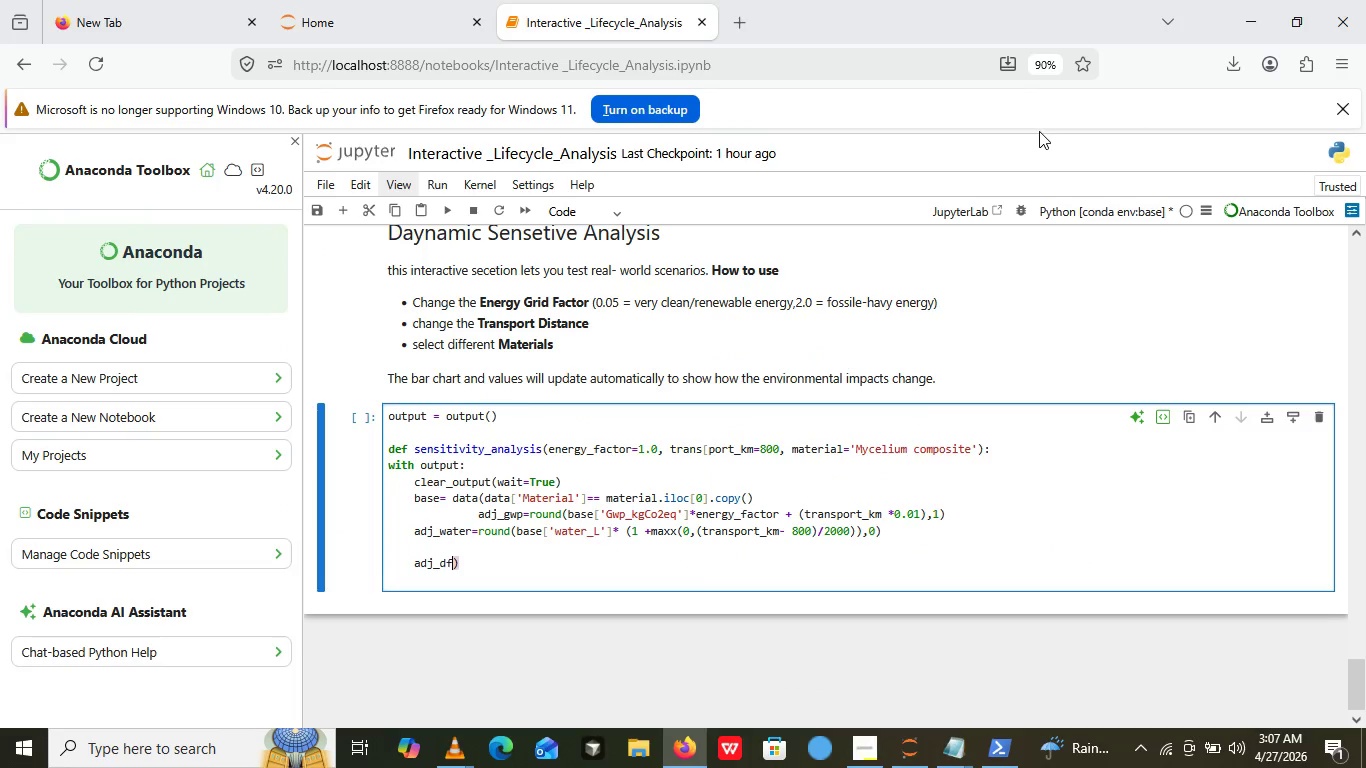 
left_click([1039, 131])
 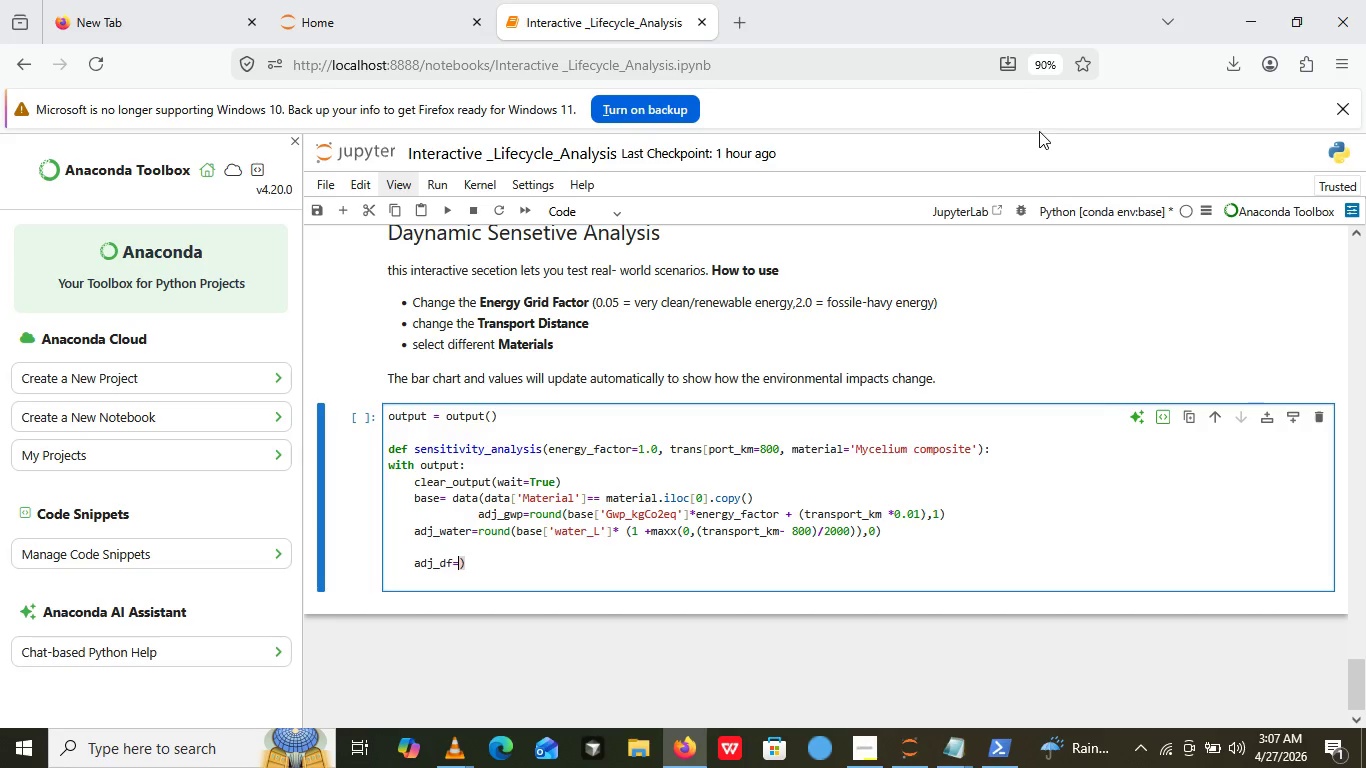 
type(= o)
key(Backspace)
type(p.datt)
key(Backspace)
key(Backspace)
key(Backspace)
key(Backspace)
type(DataFrame)
 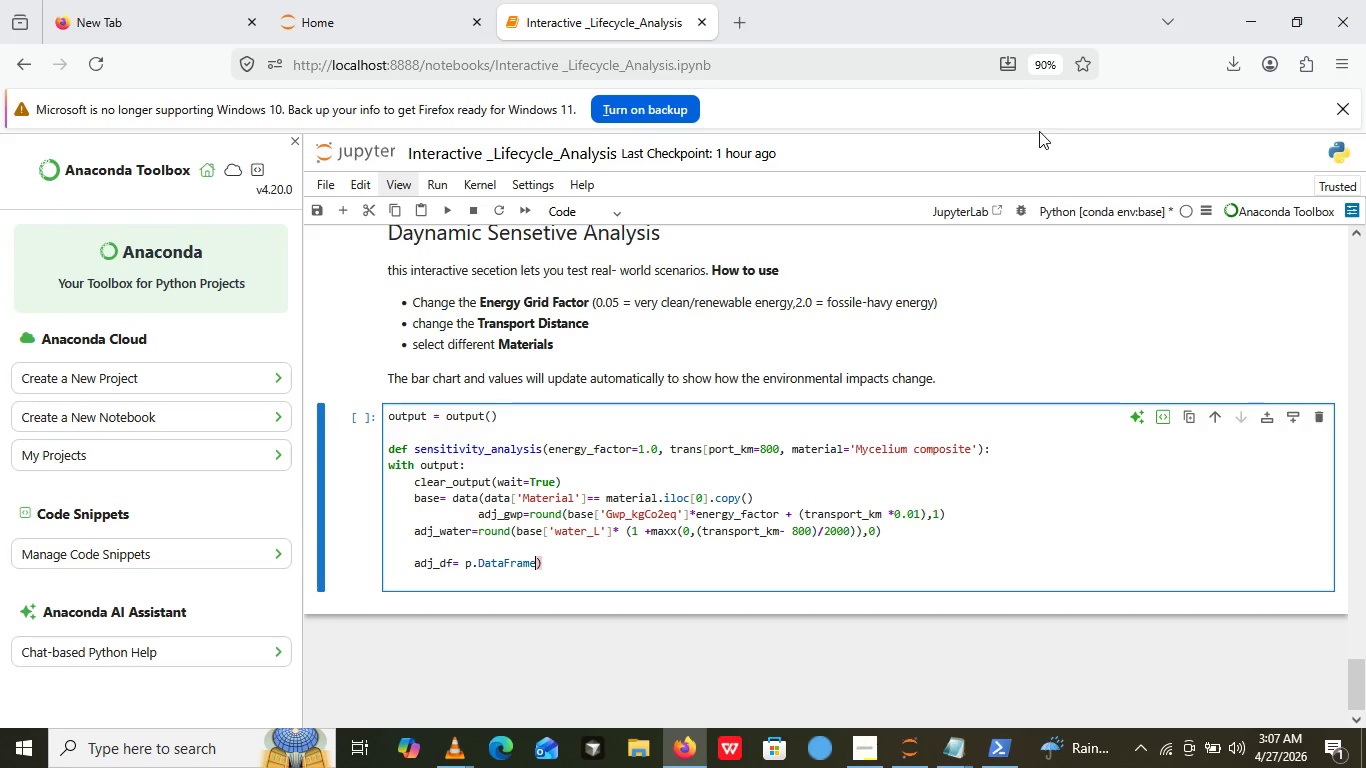 
wait(5.41)
 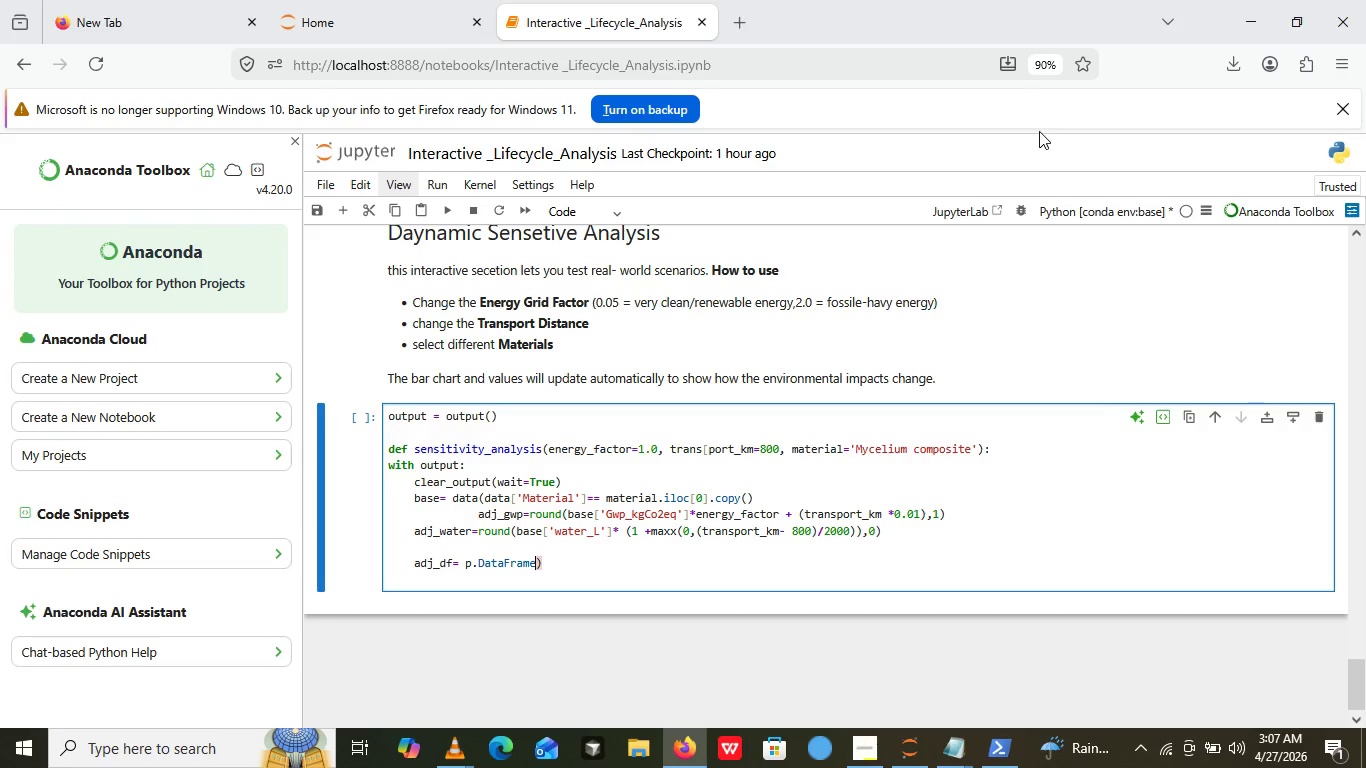 
key(Shift+9)
 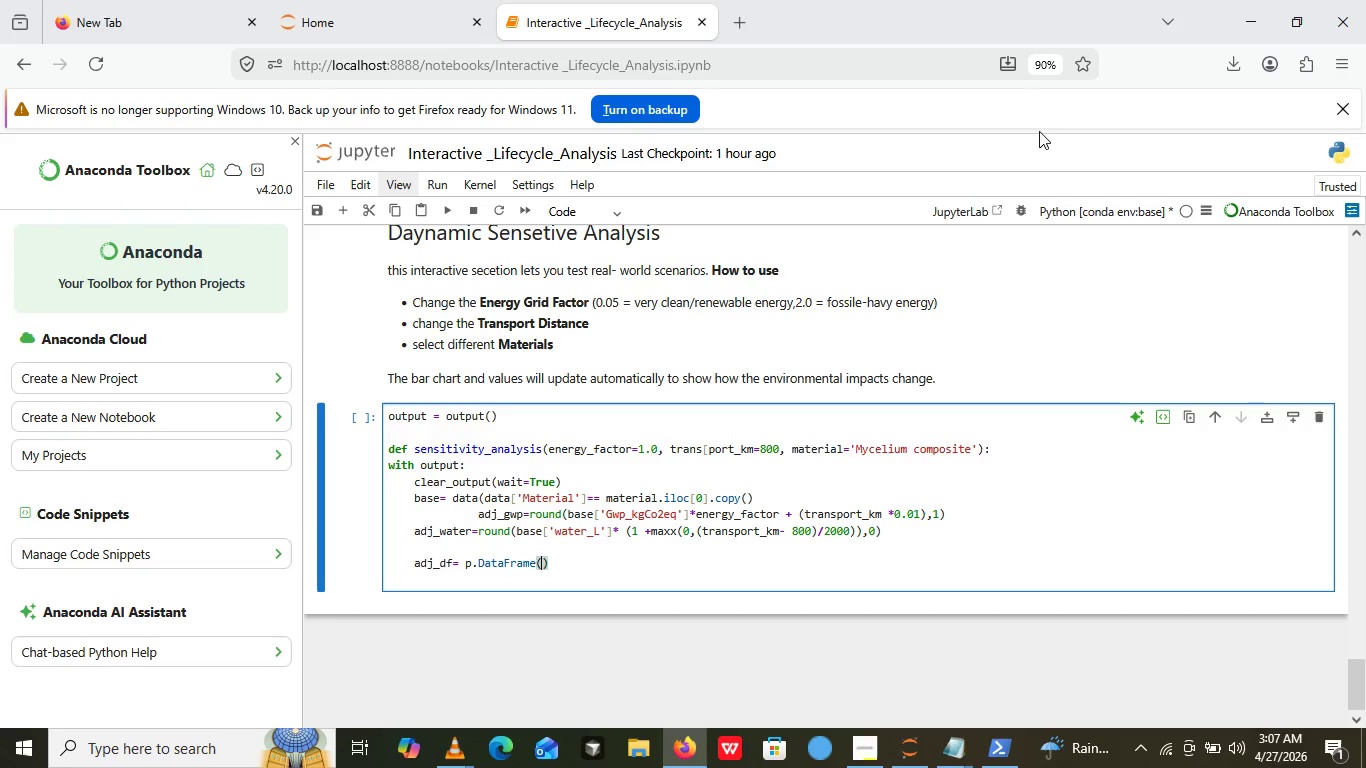 
key(Shift+ShiftRight)
 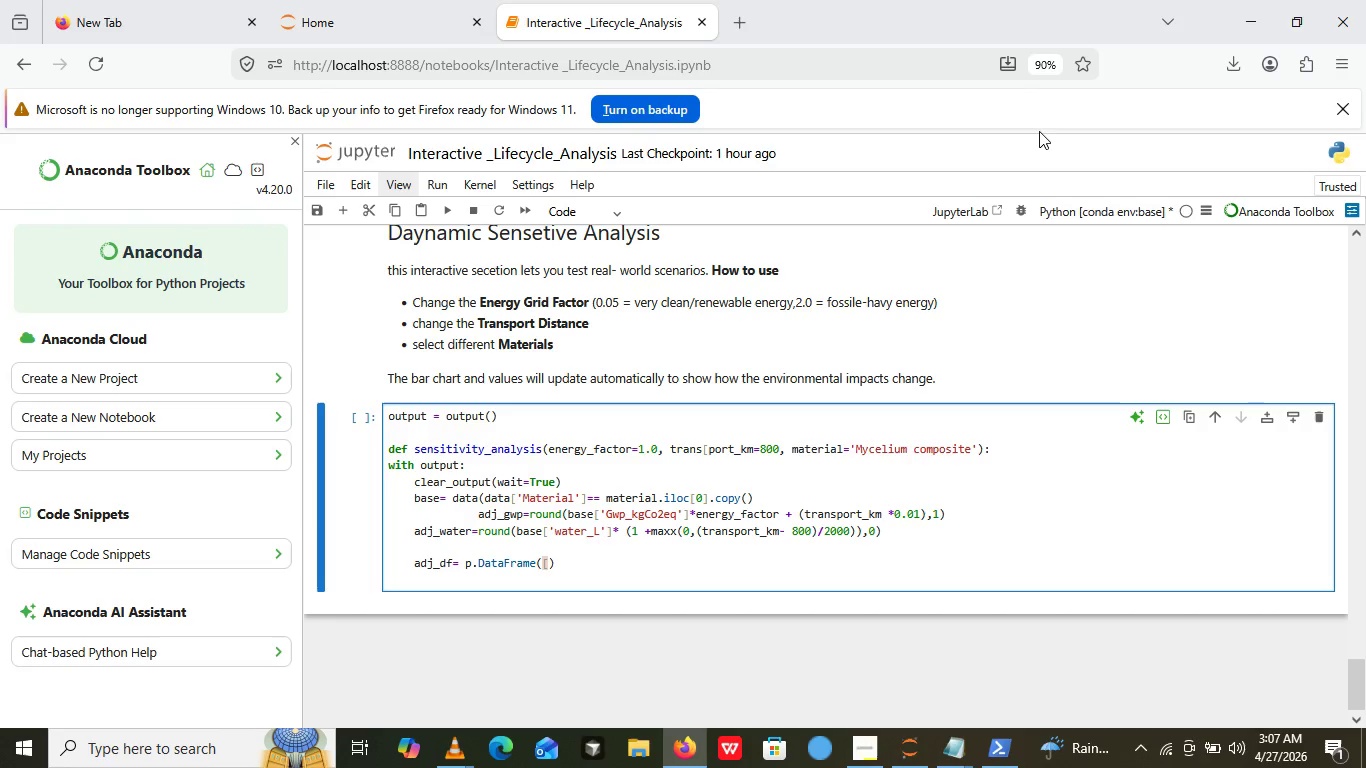 
key(BracketLeft)
 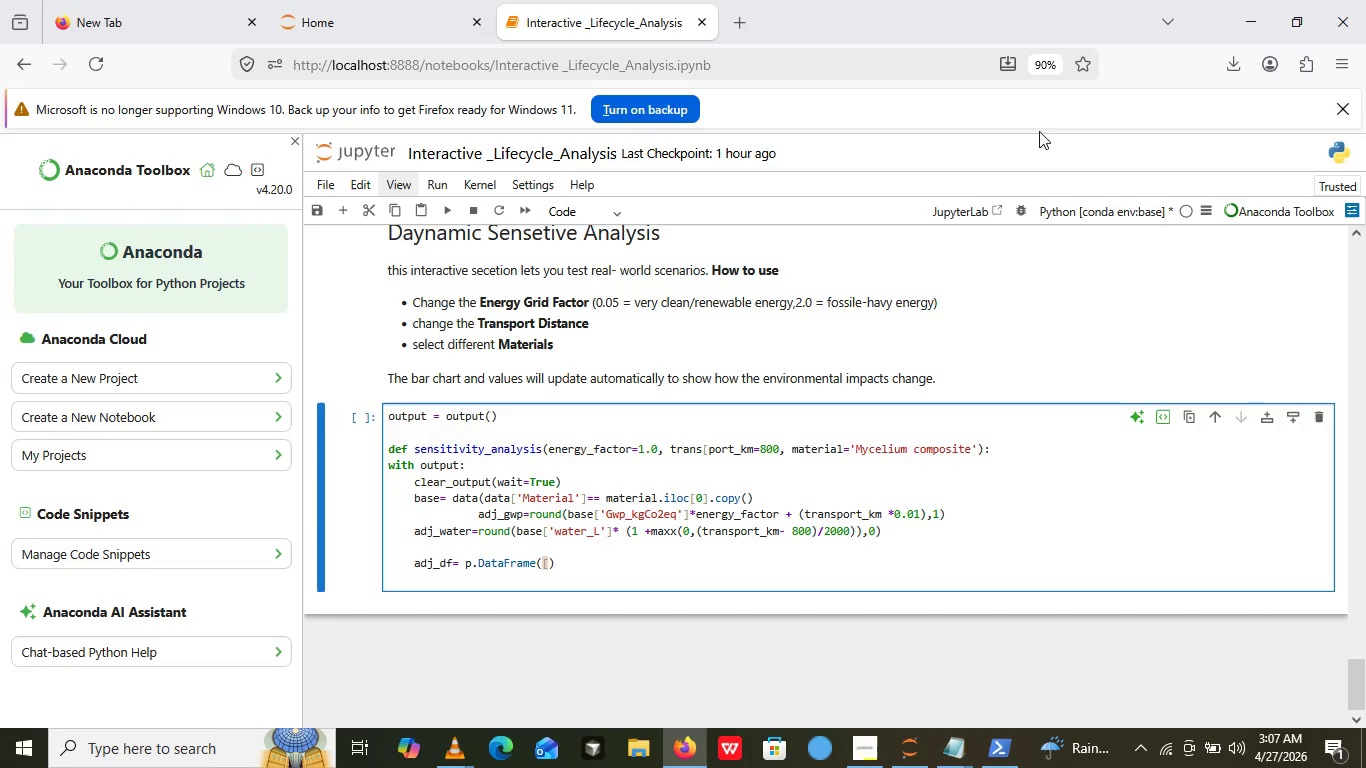 
key(Shift+BracketLeft)
 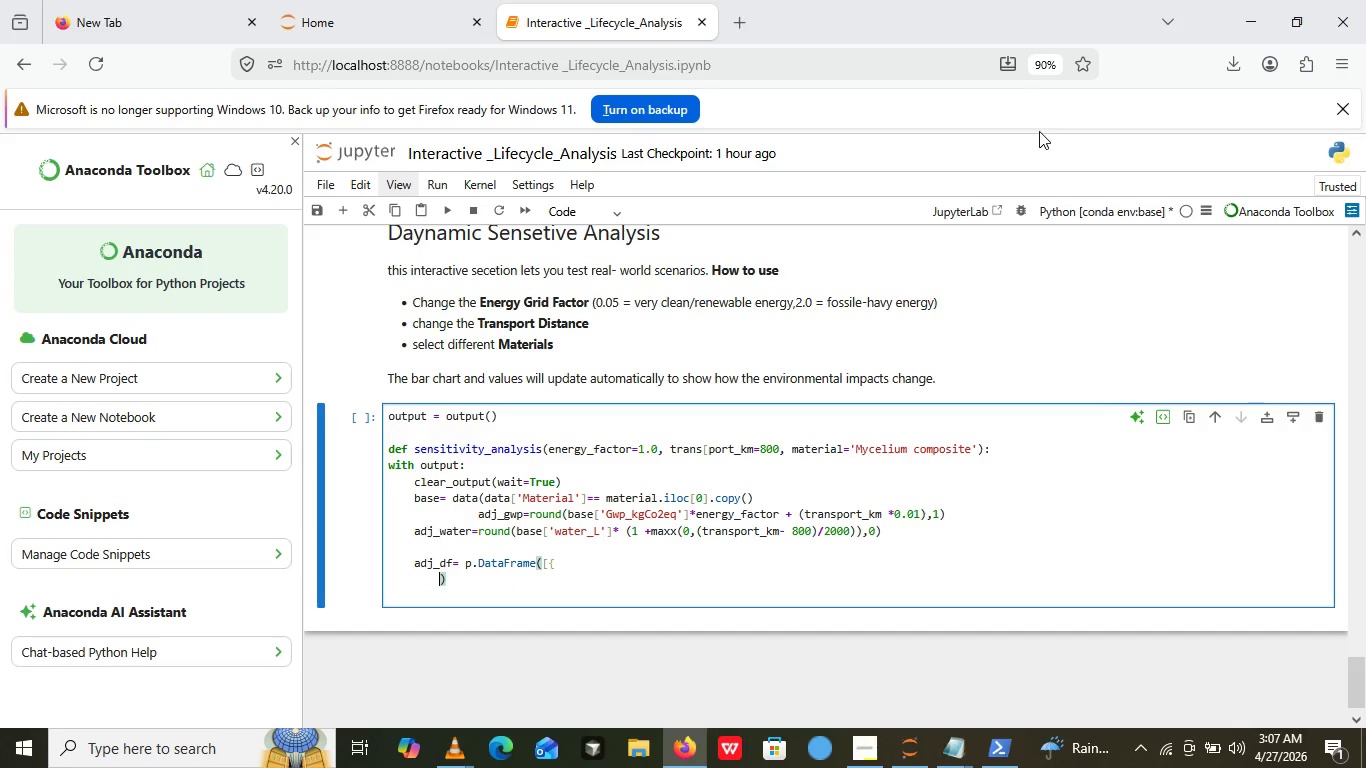 
key(Enter)
 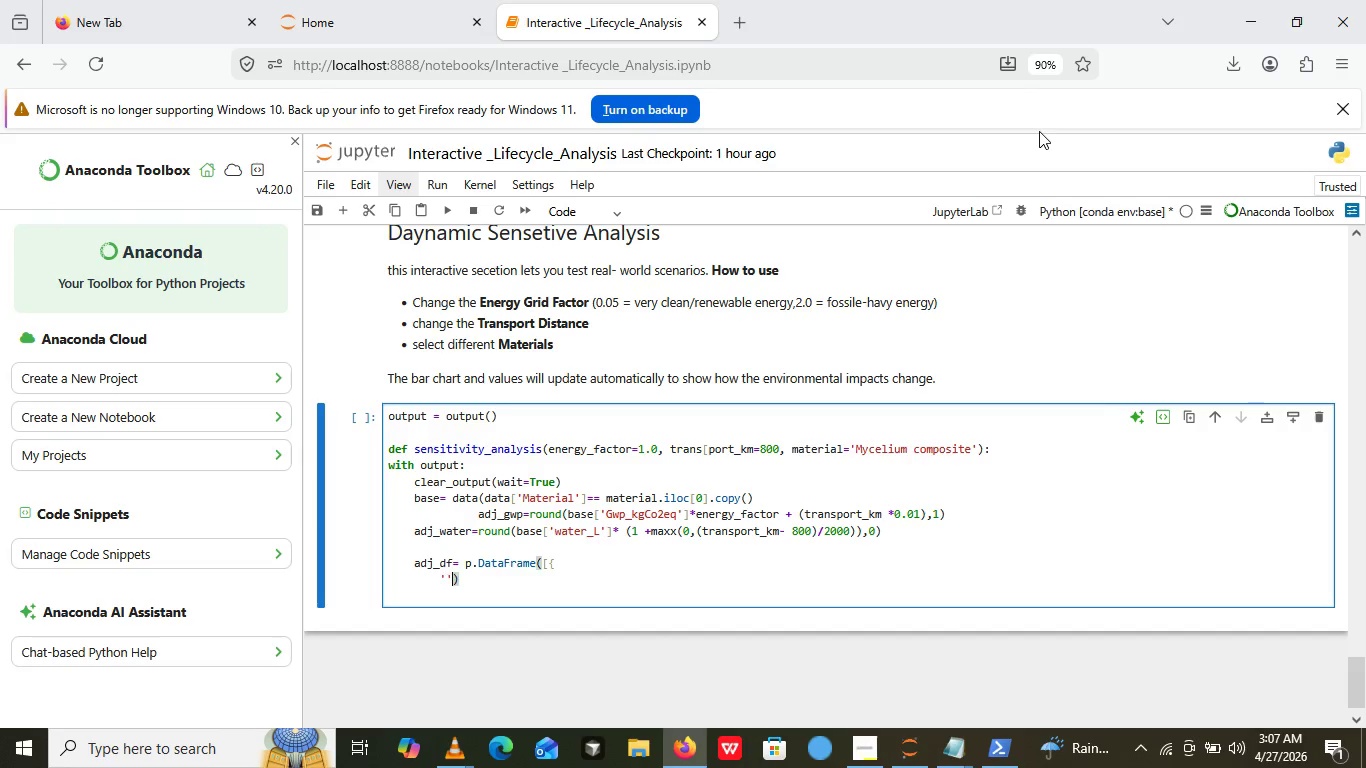 
key(Quote)
 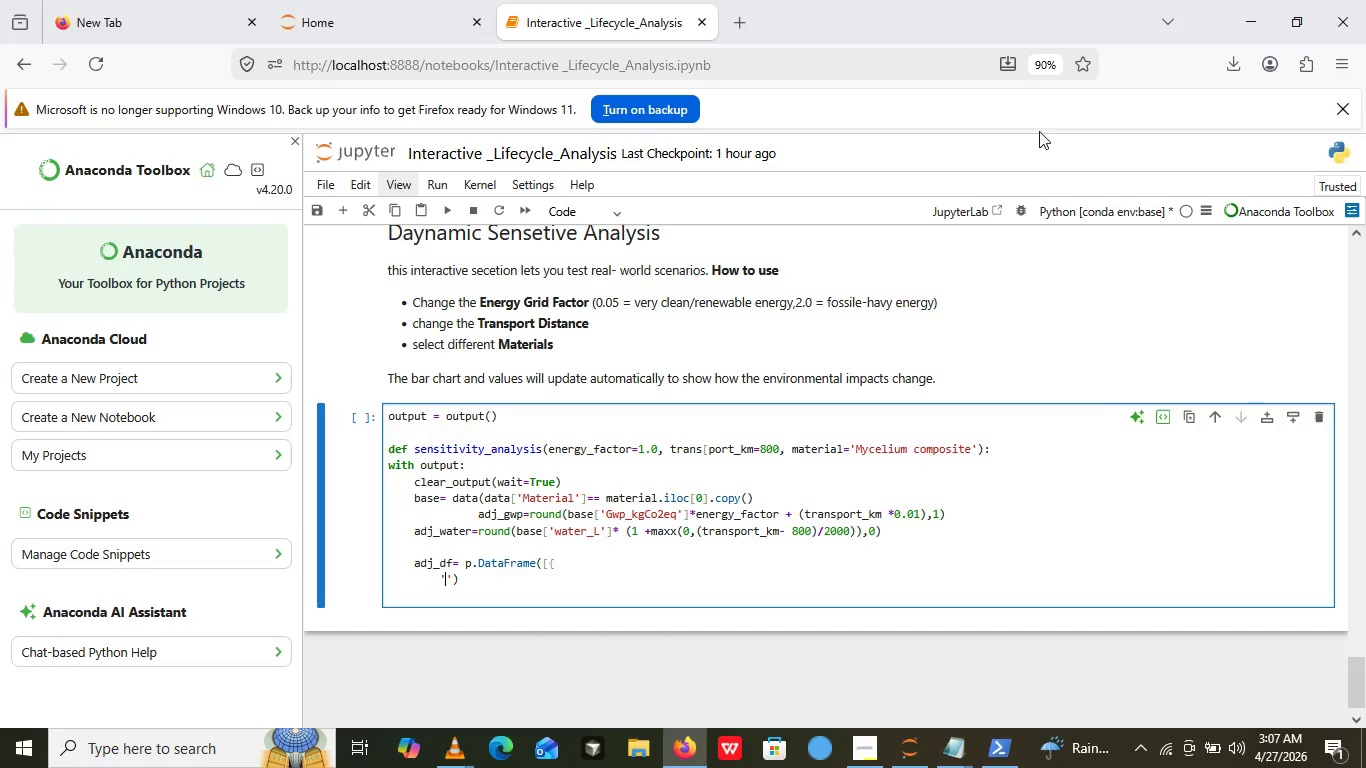 
key(Quote)
 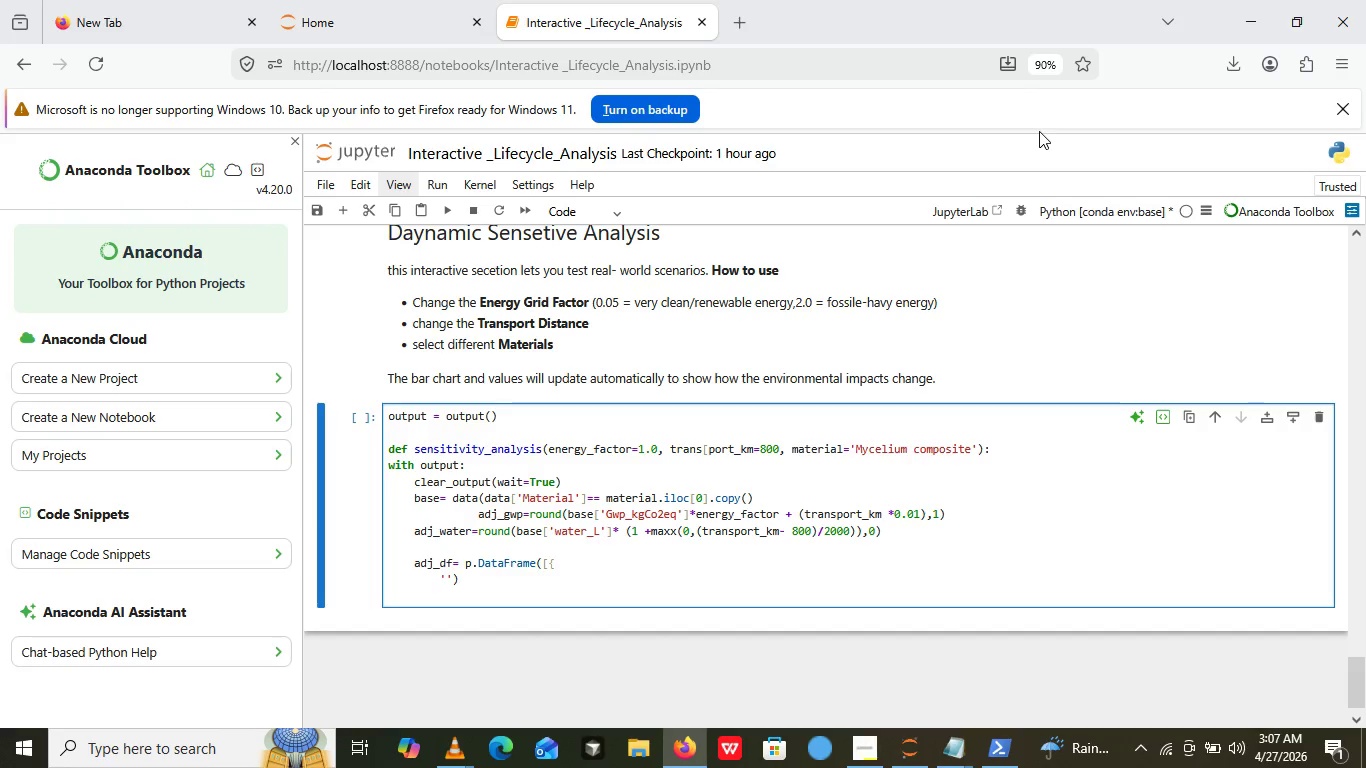 
key(ArrowLeft)
 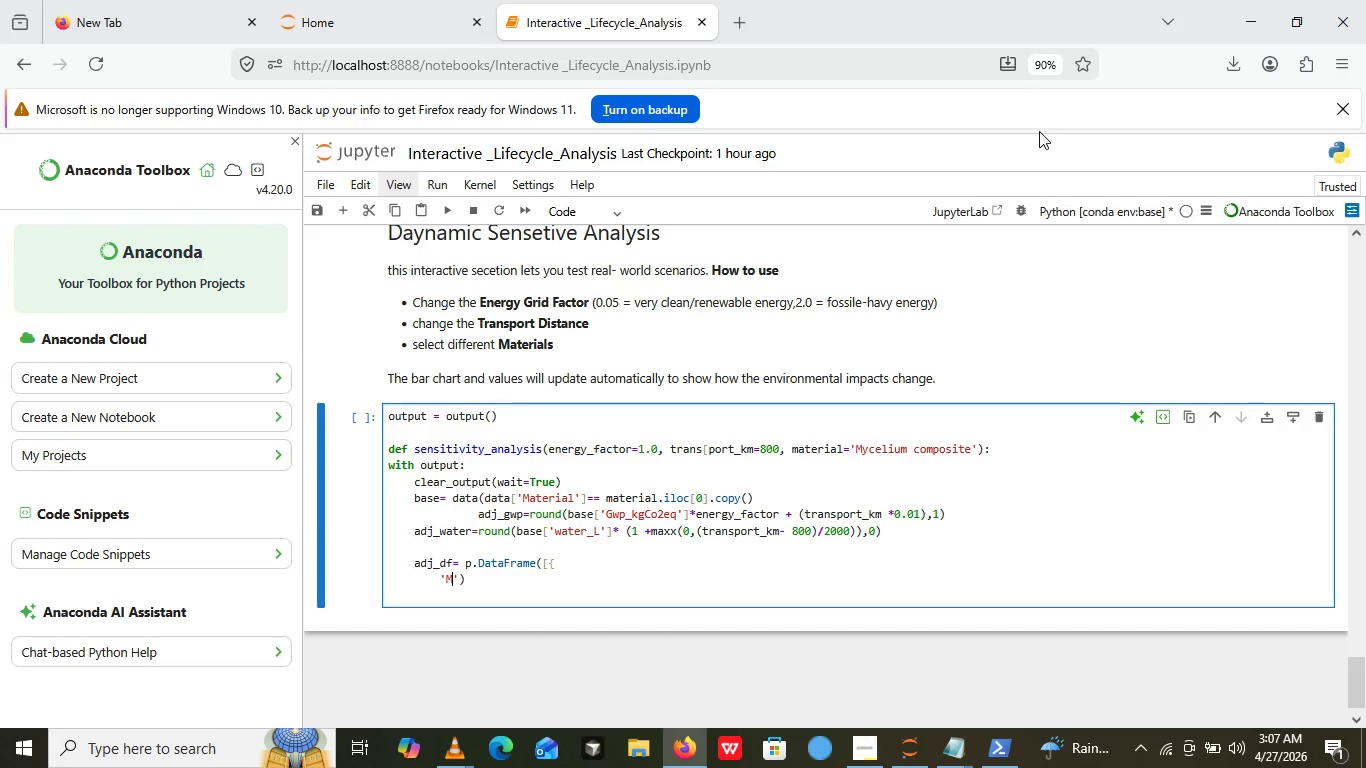 
type(Material)
 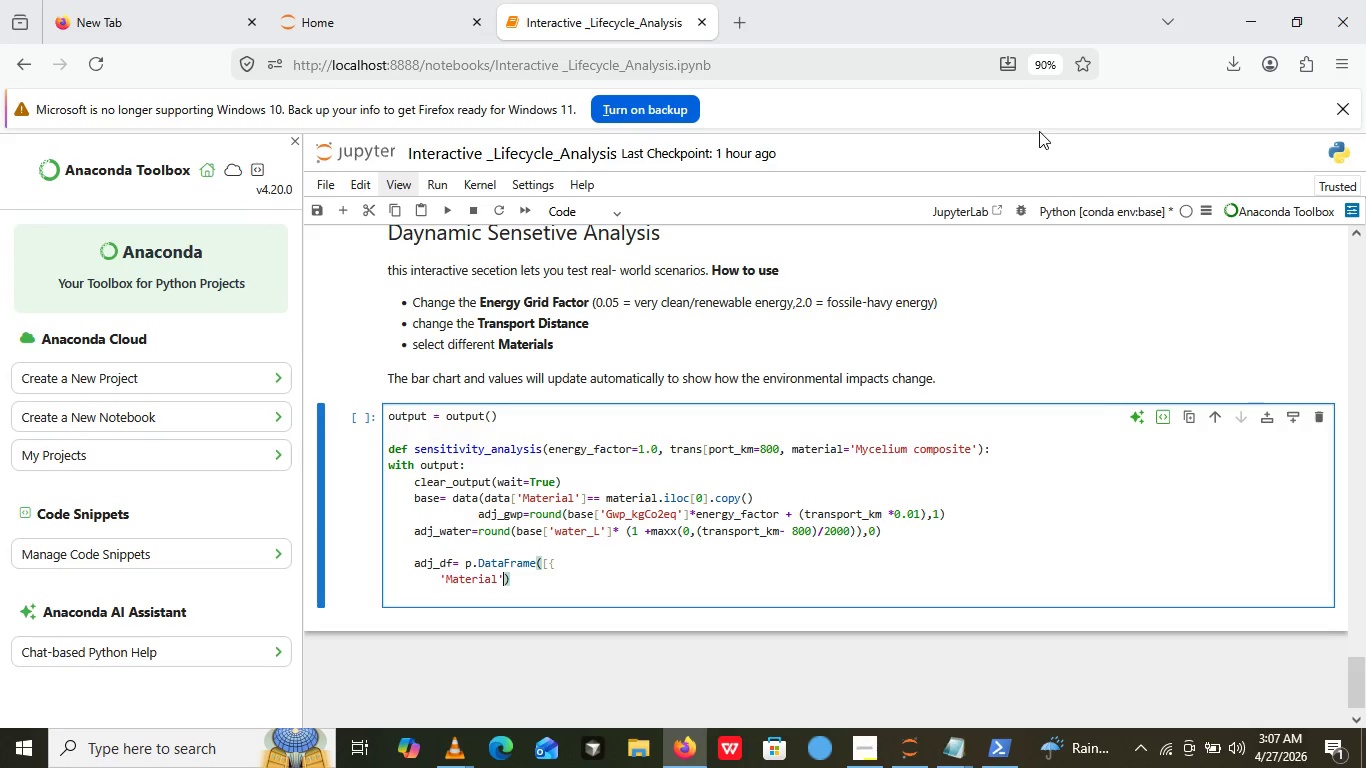 
key(ArrowRight)
 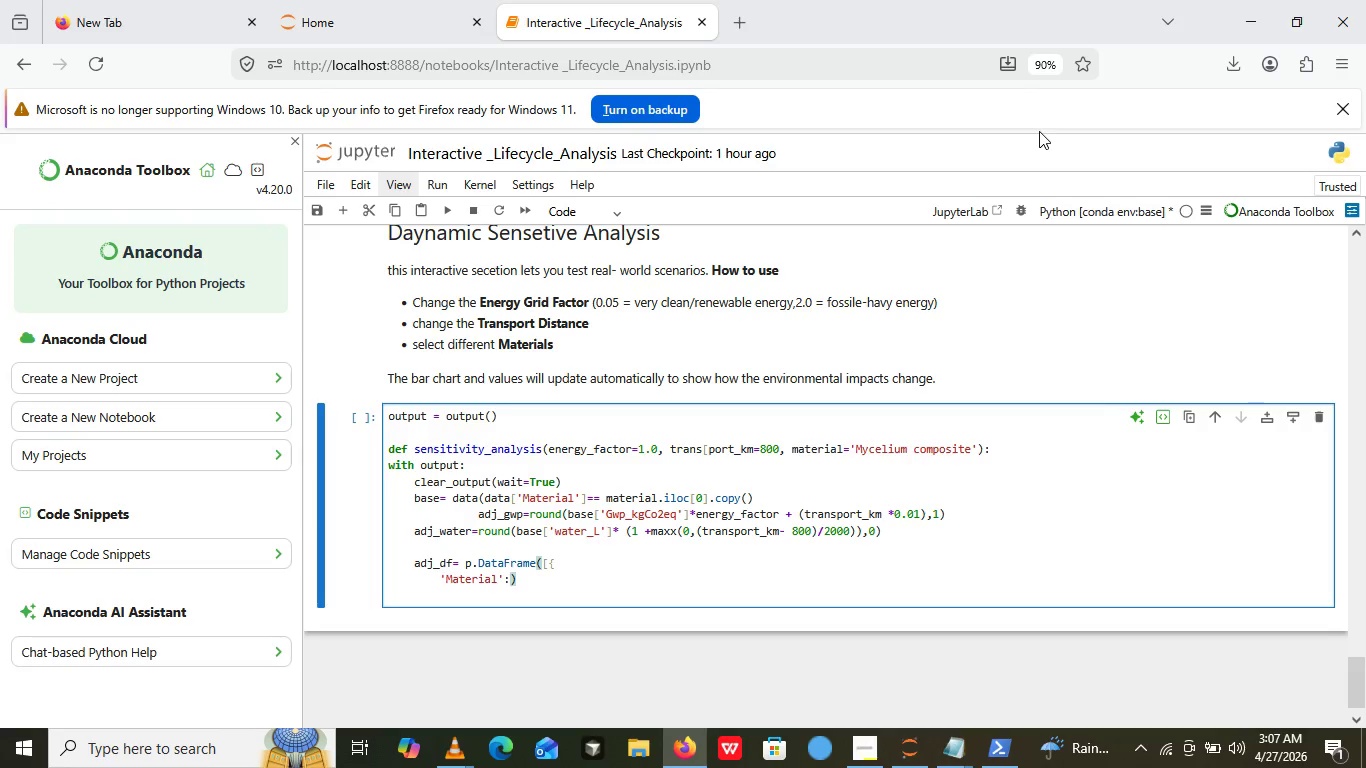 
type(:material,)
 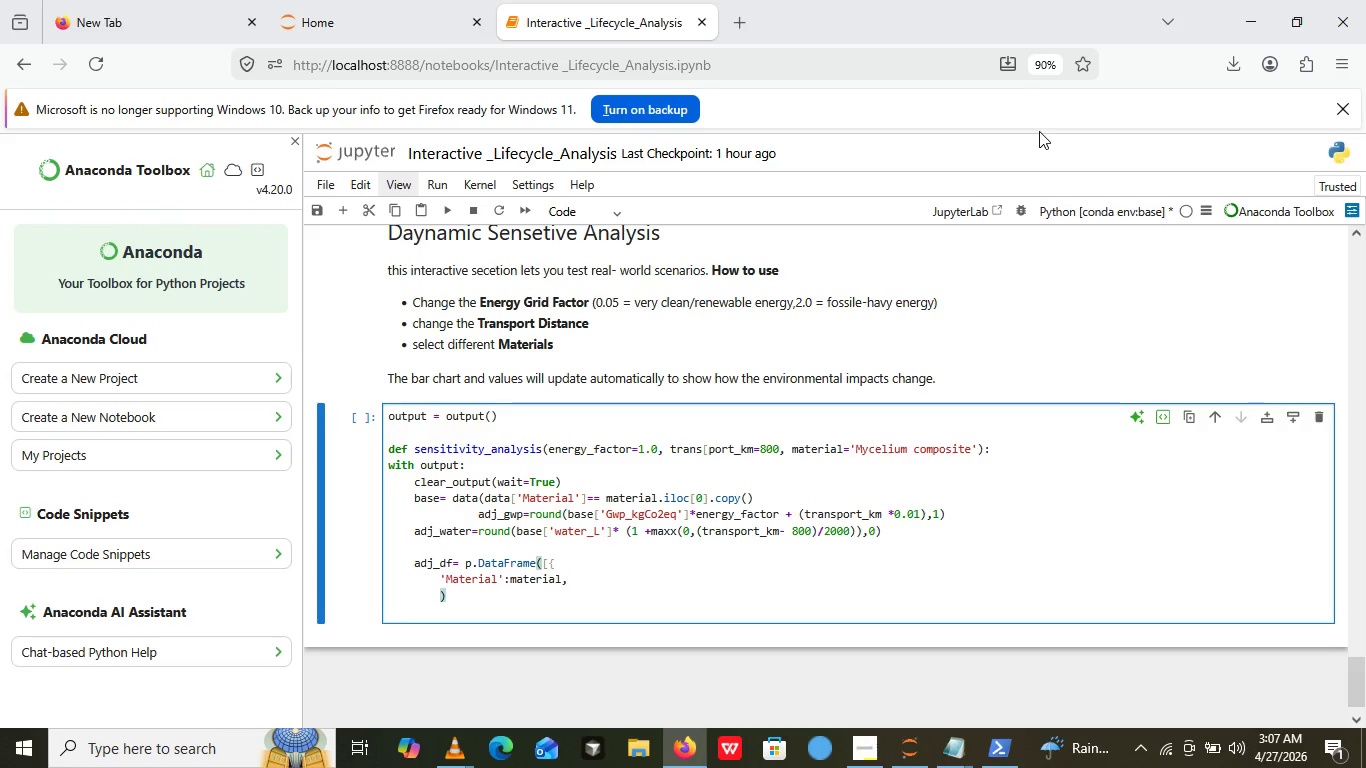 
key(Enter)
 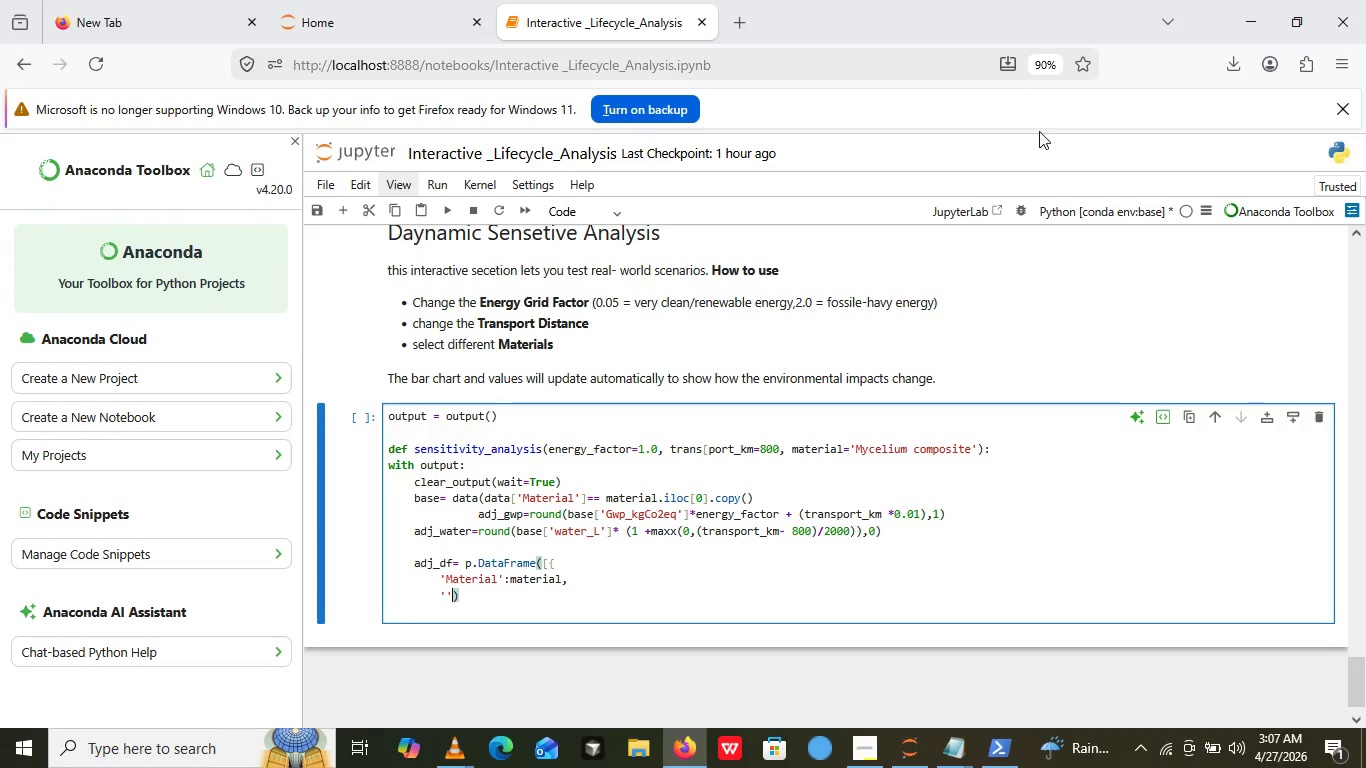 
key(Quote)
 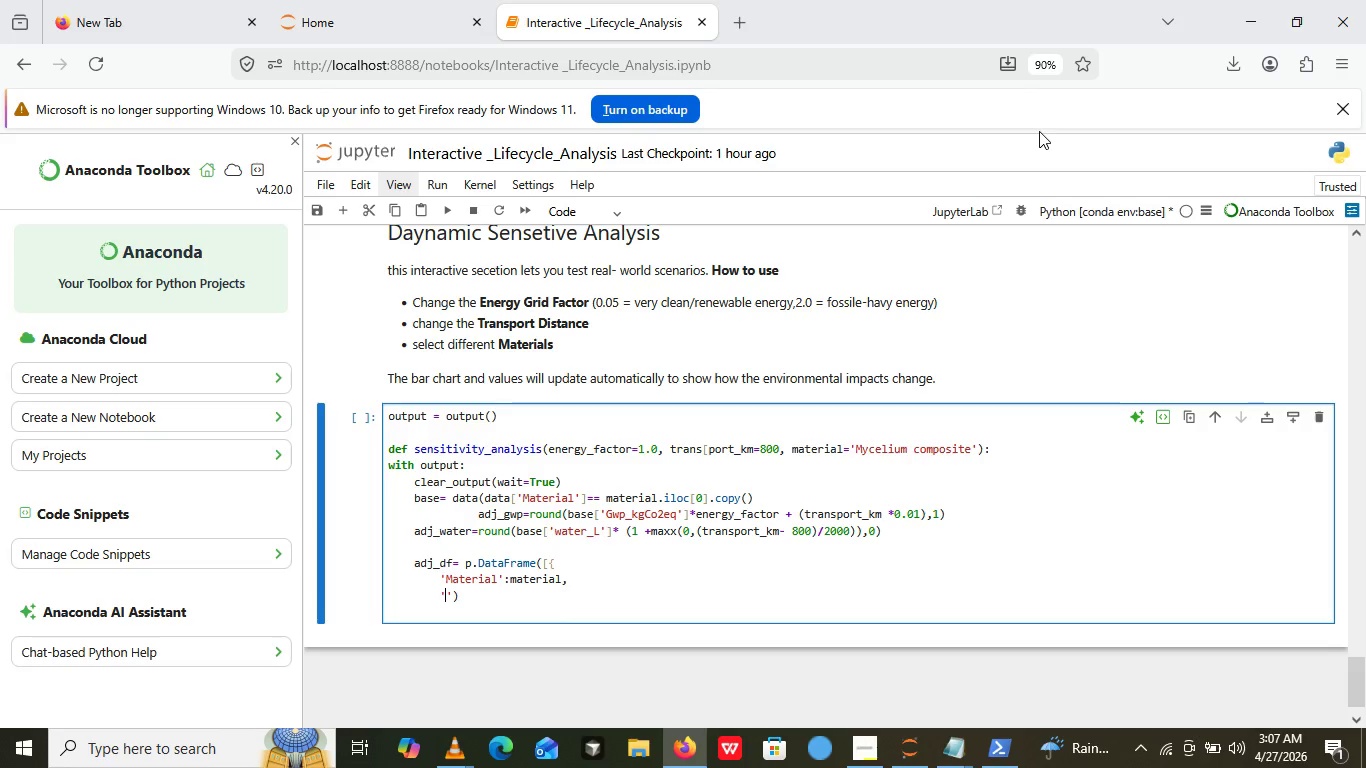 
key(Quote)
 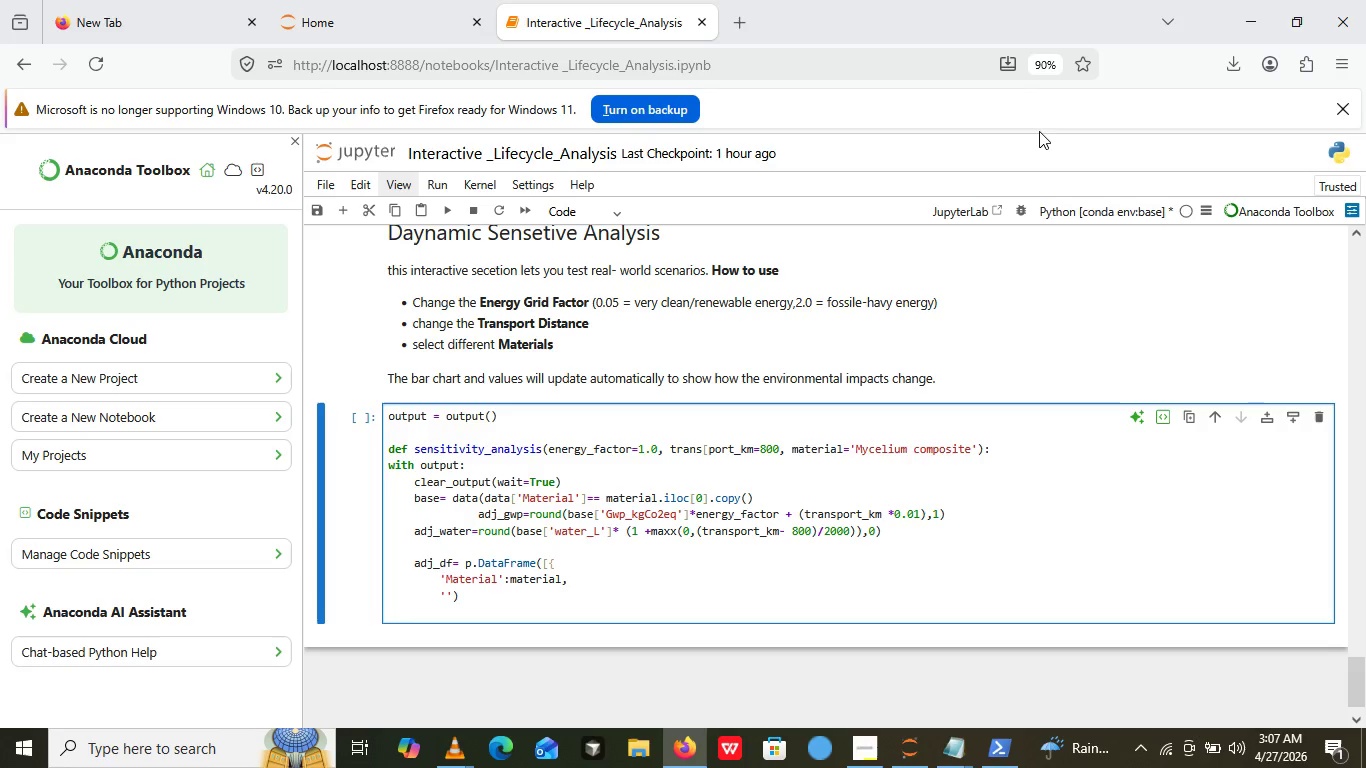 
key(ArrowLeft)
 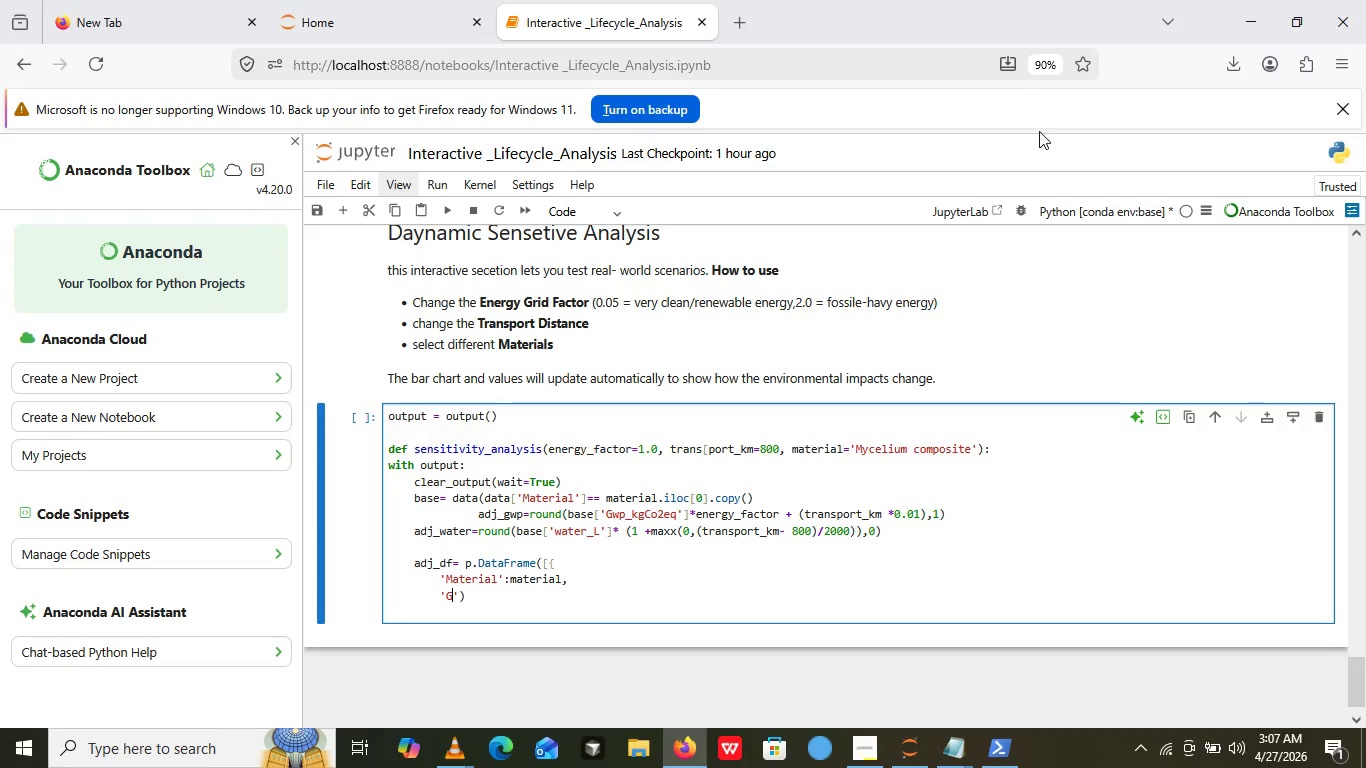 
type(GP)
 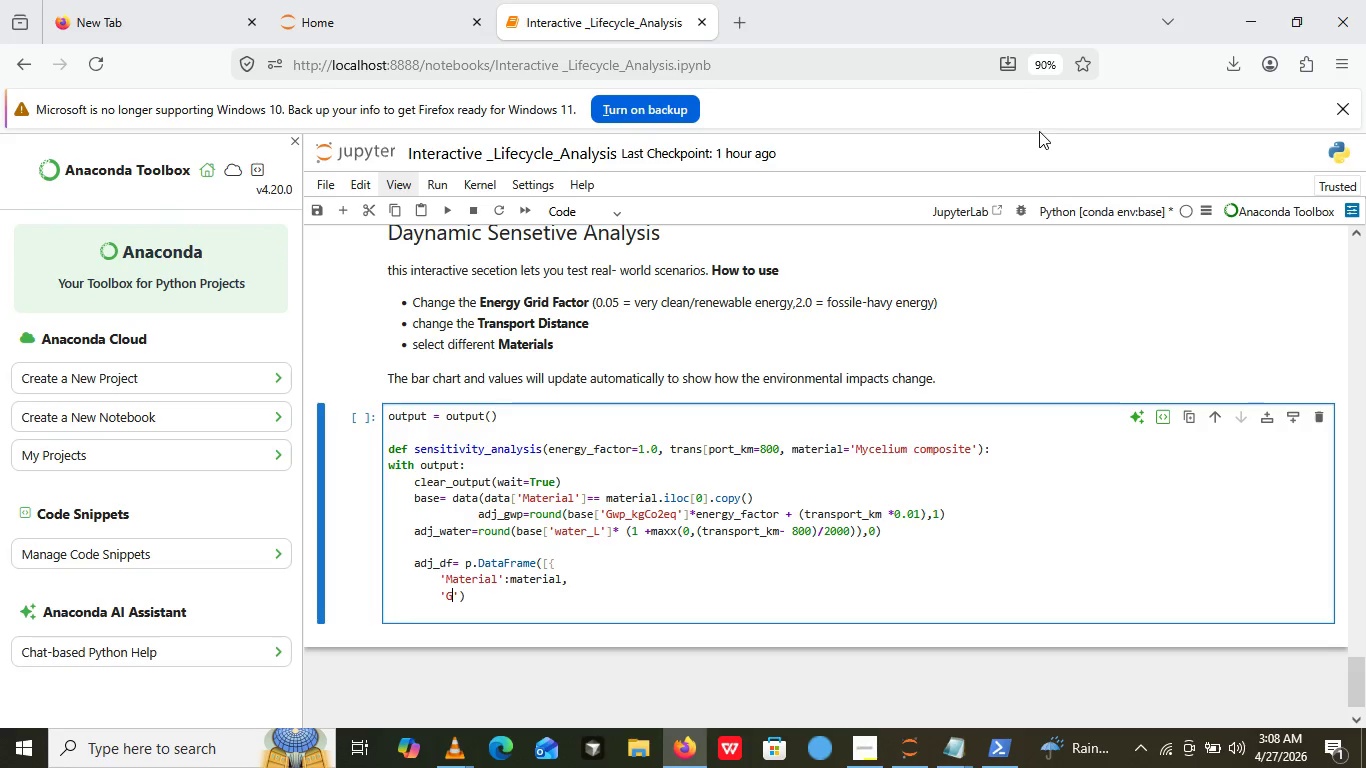 
key(Backspace)
type(WP())
 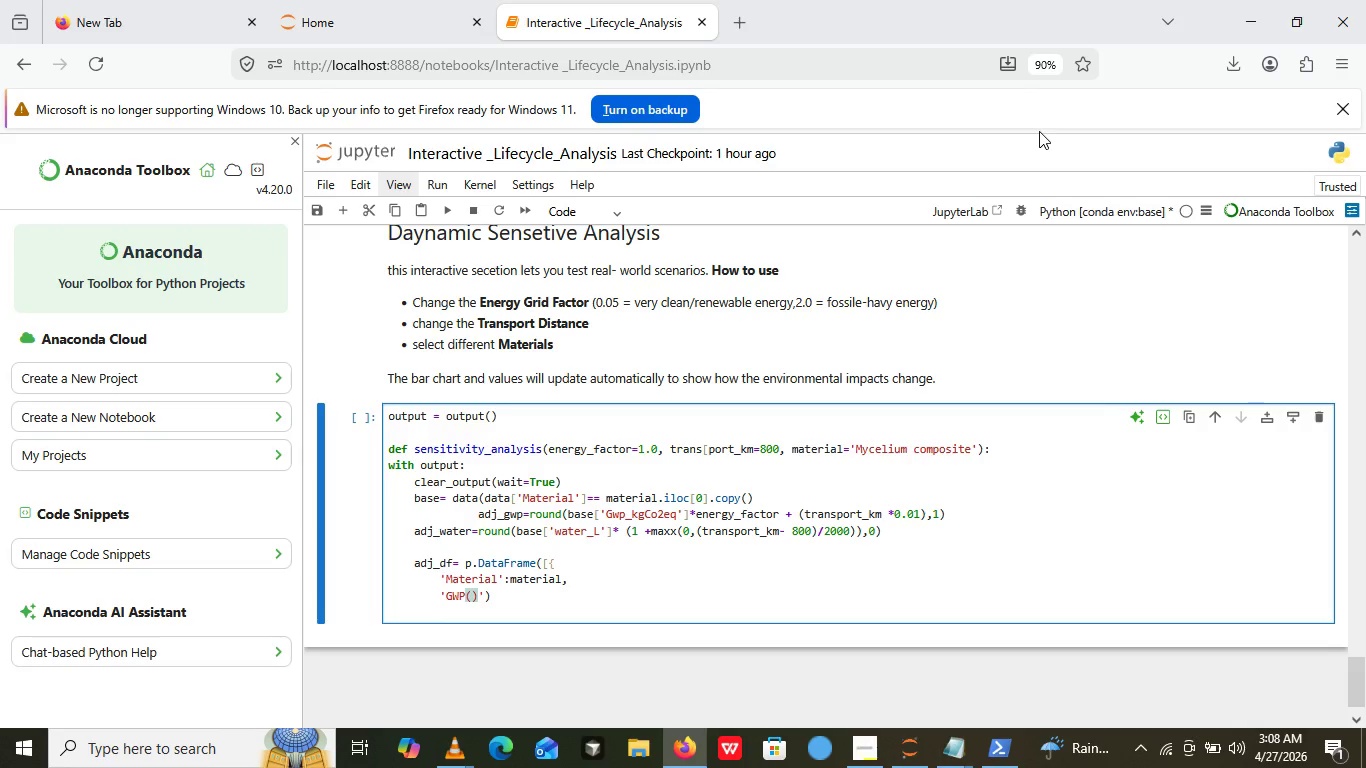 
key(ArrowLeft)
 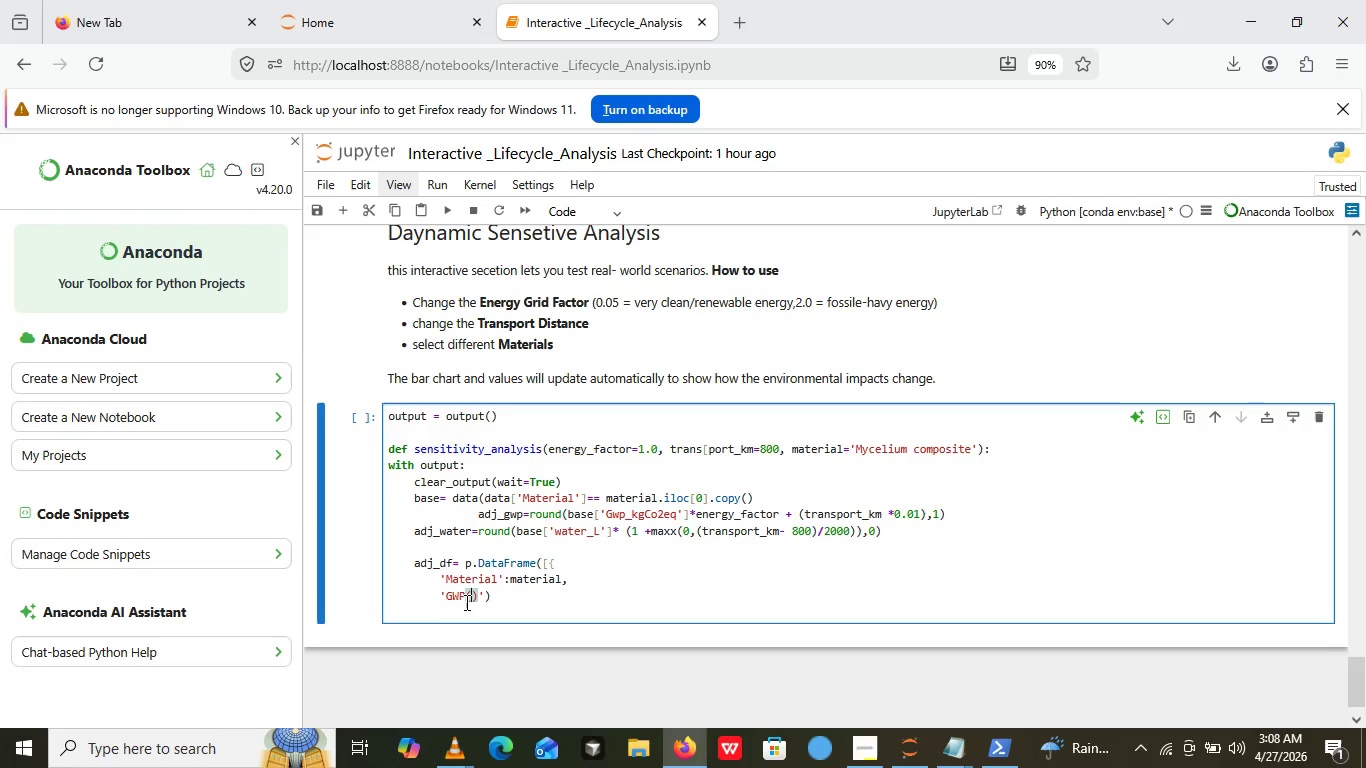 
wait(5.23)
 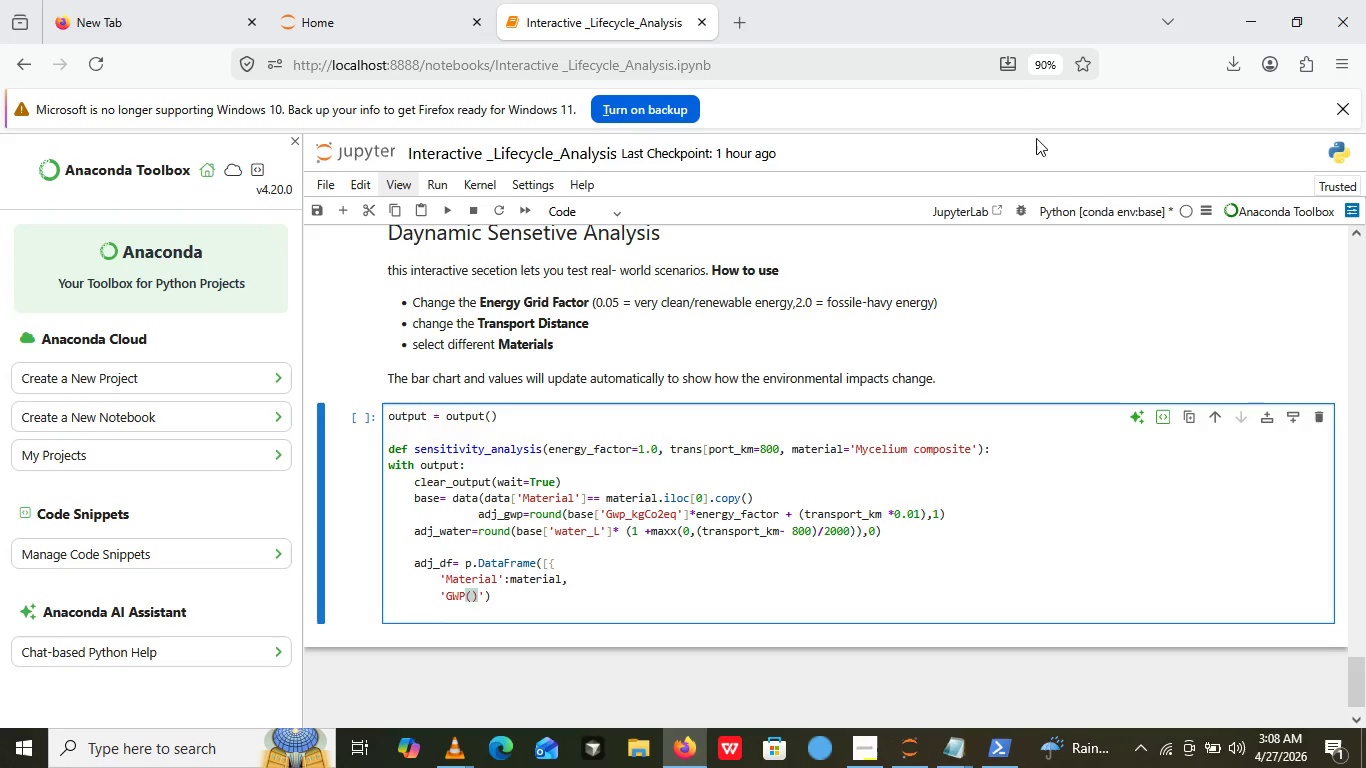 
left_click([466, 596])
 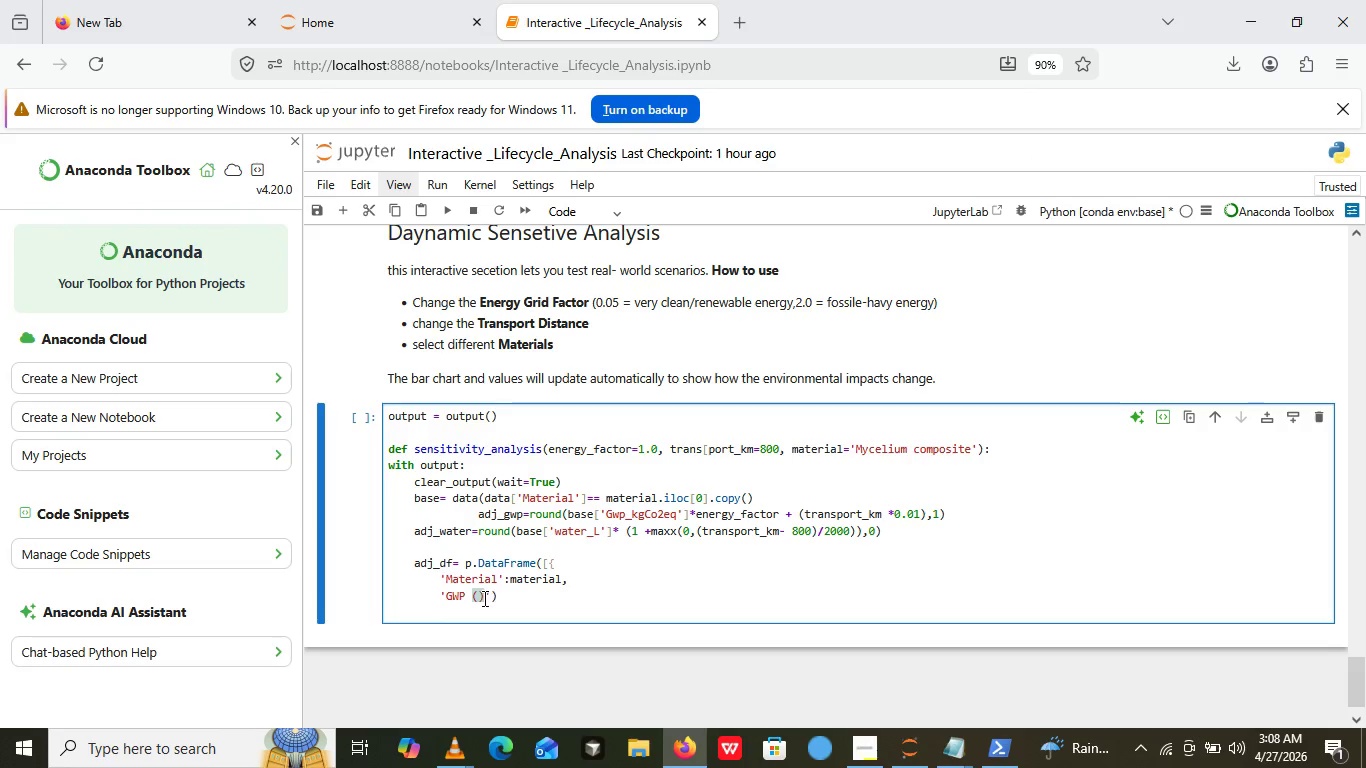 
key(Space)
 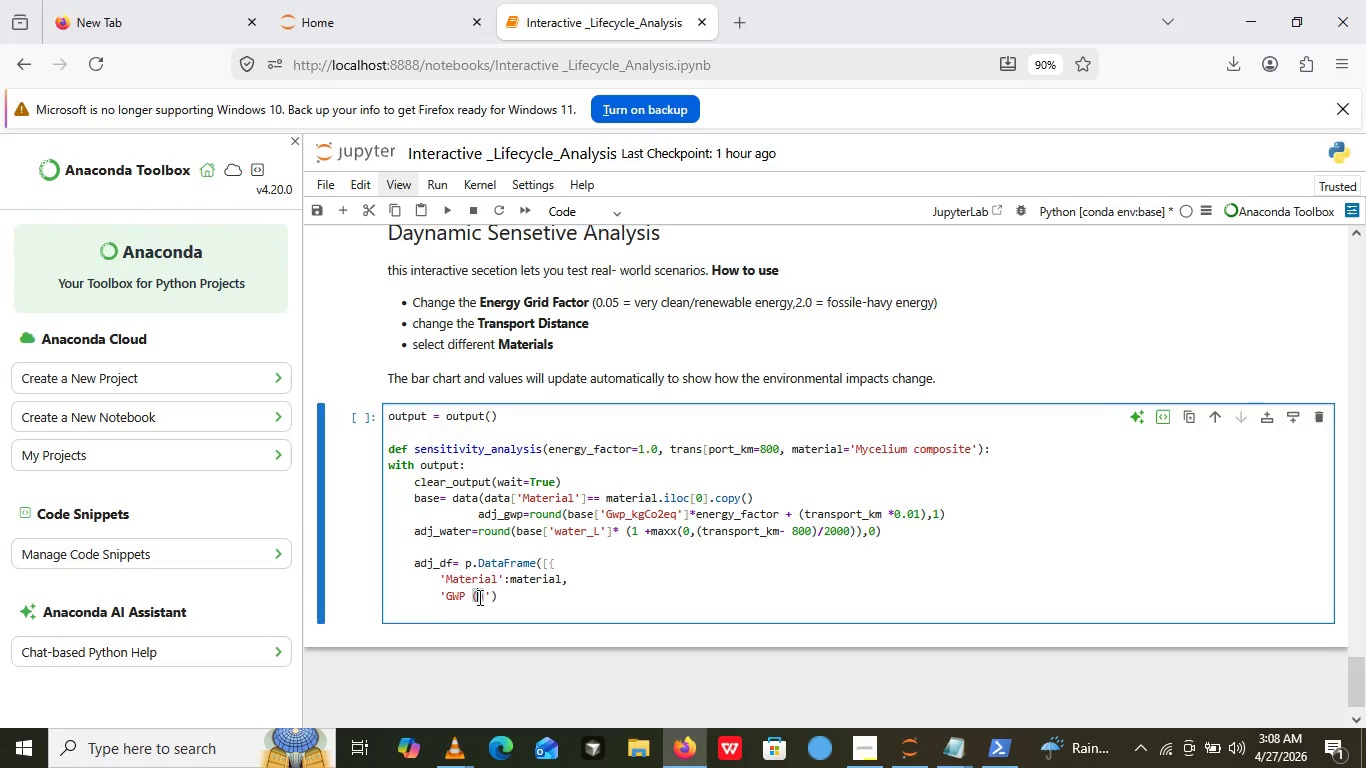 
left_click([478, 597])
 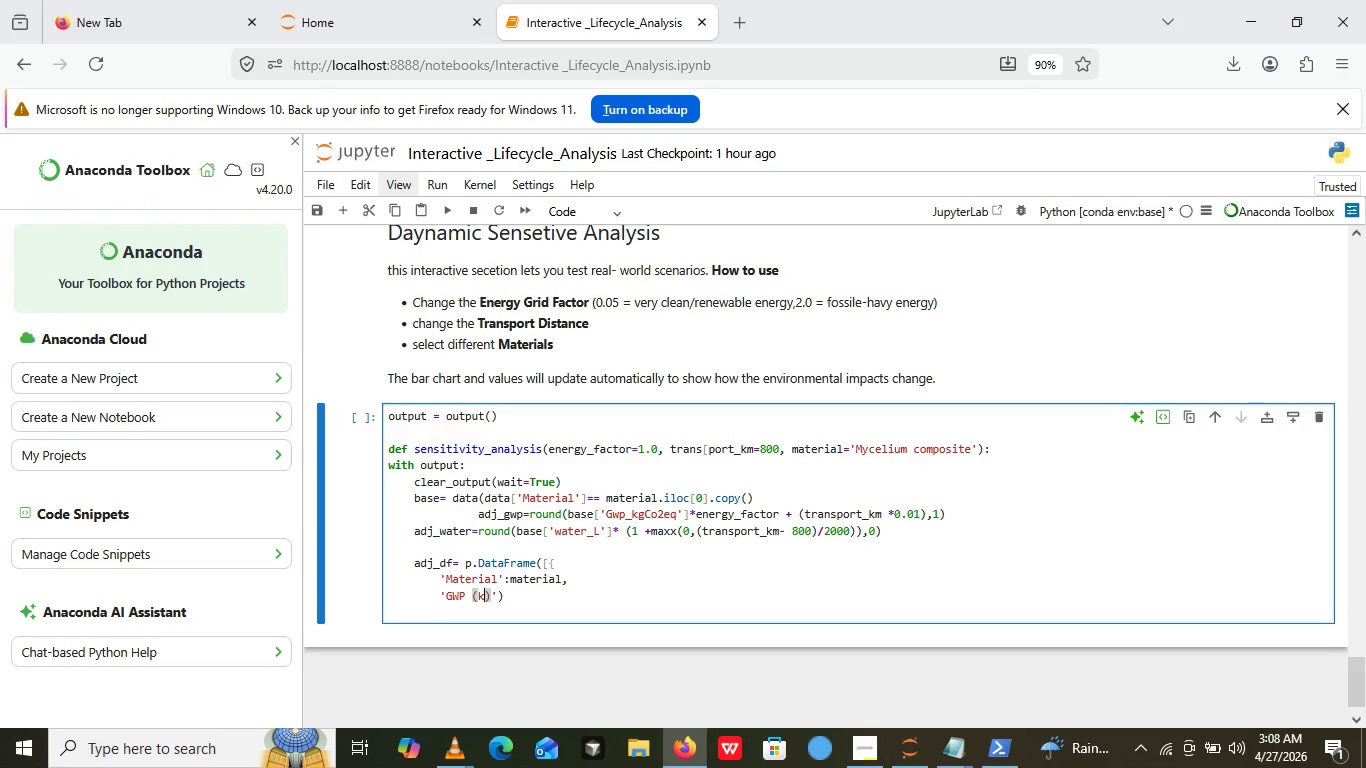 
type(kg co2)
 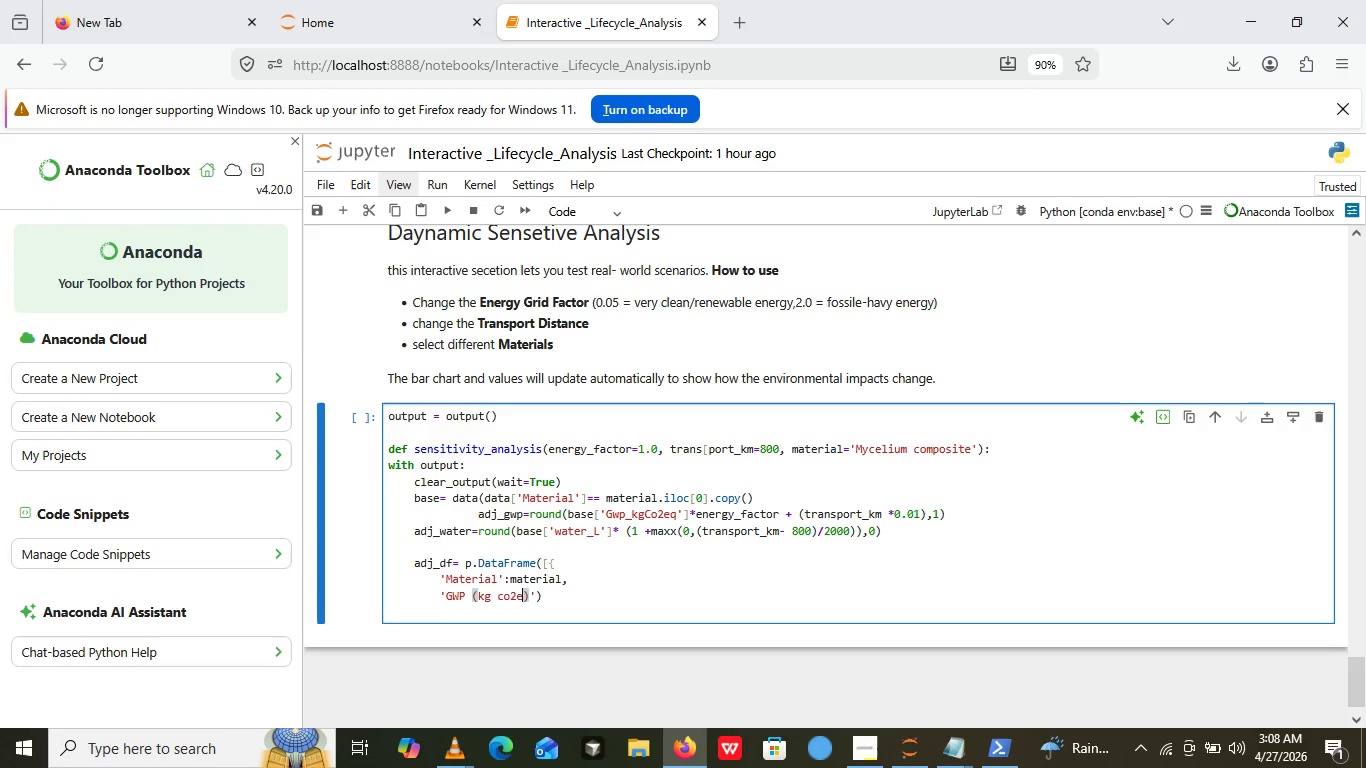 
key(E)
 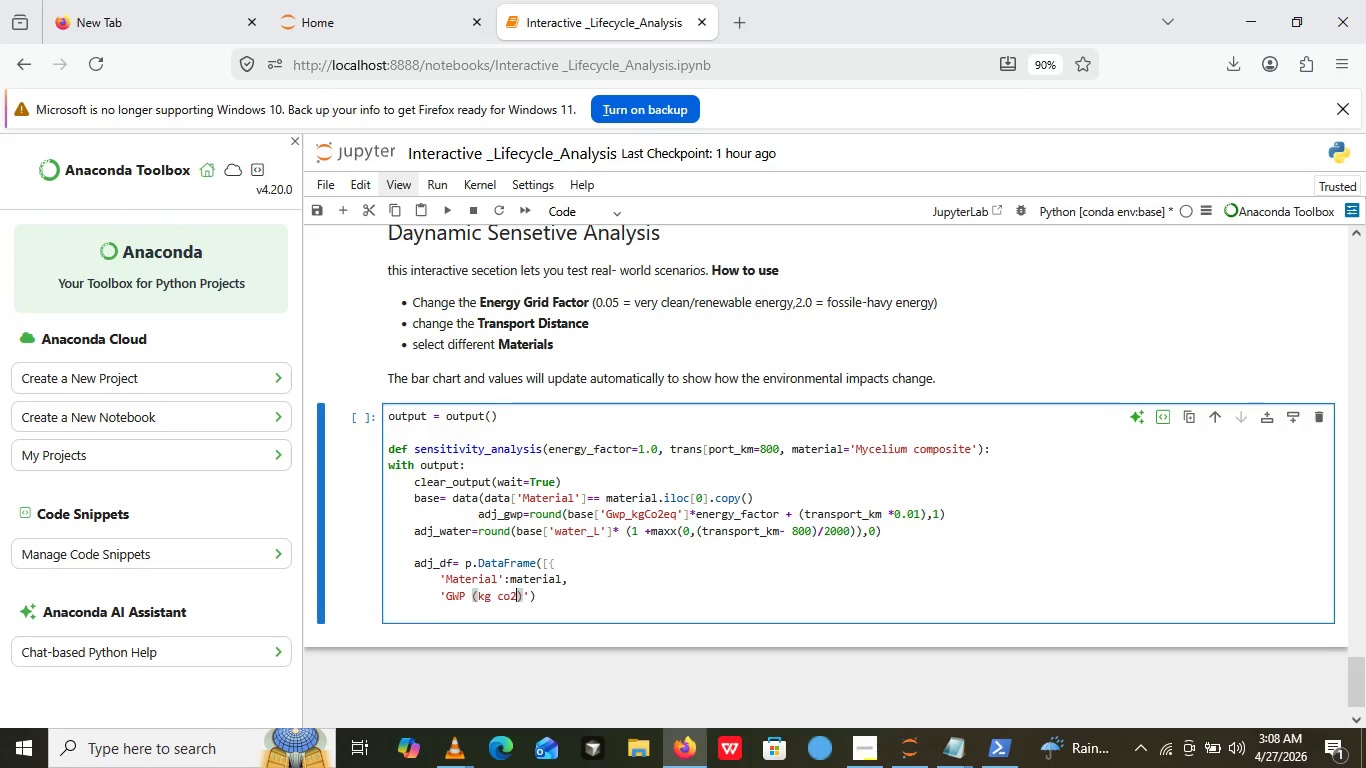 
key(Backspace)
 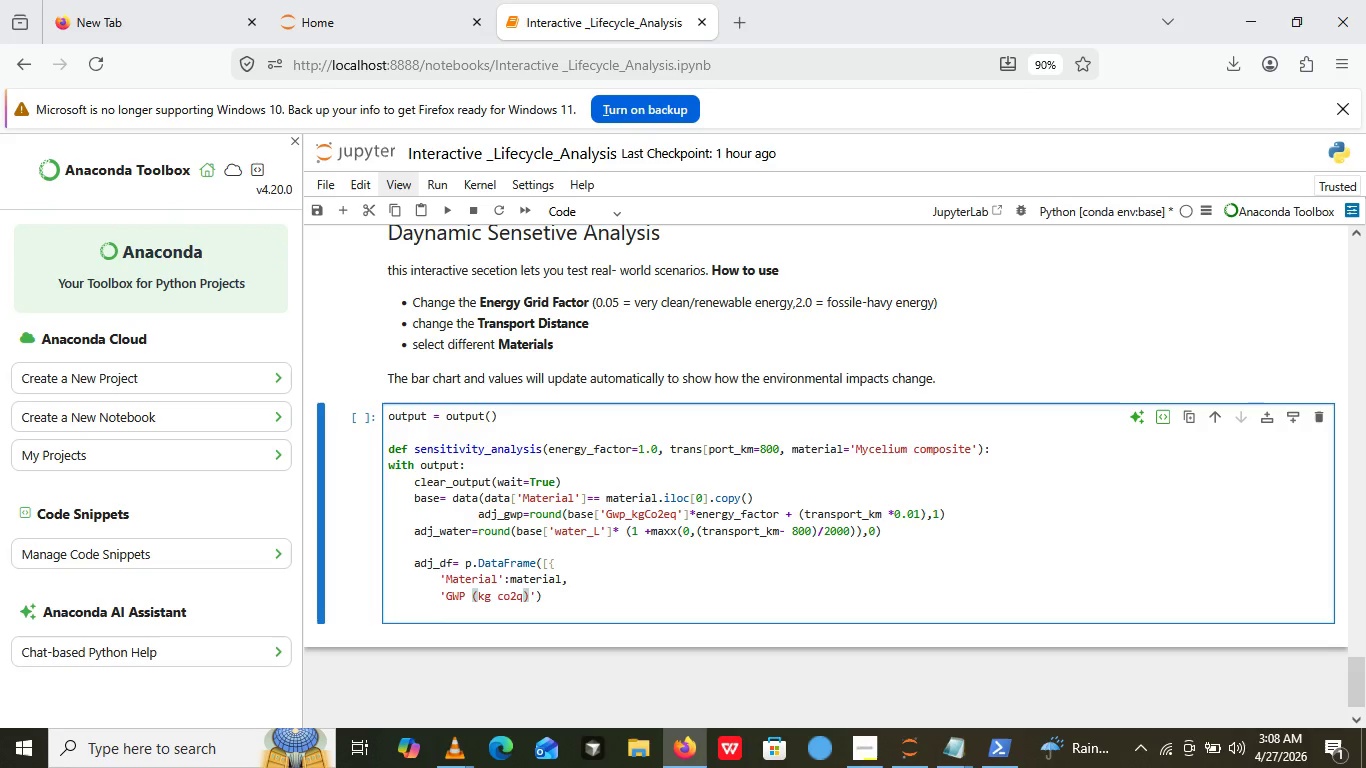 
key(Q)
 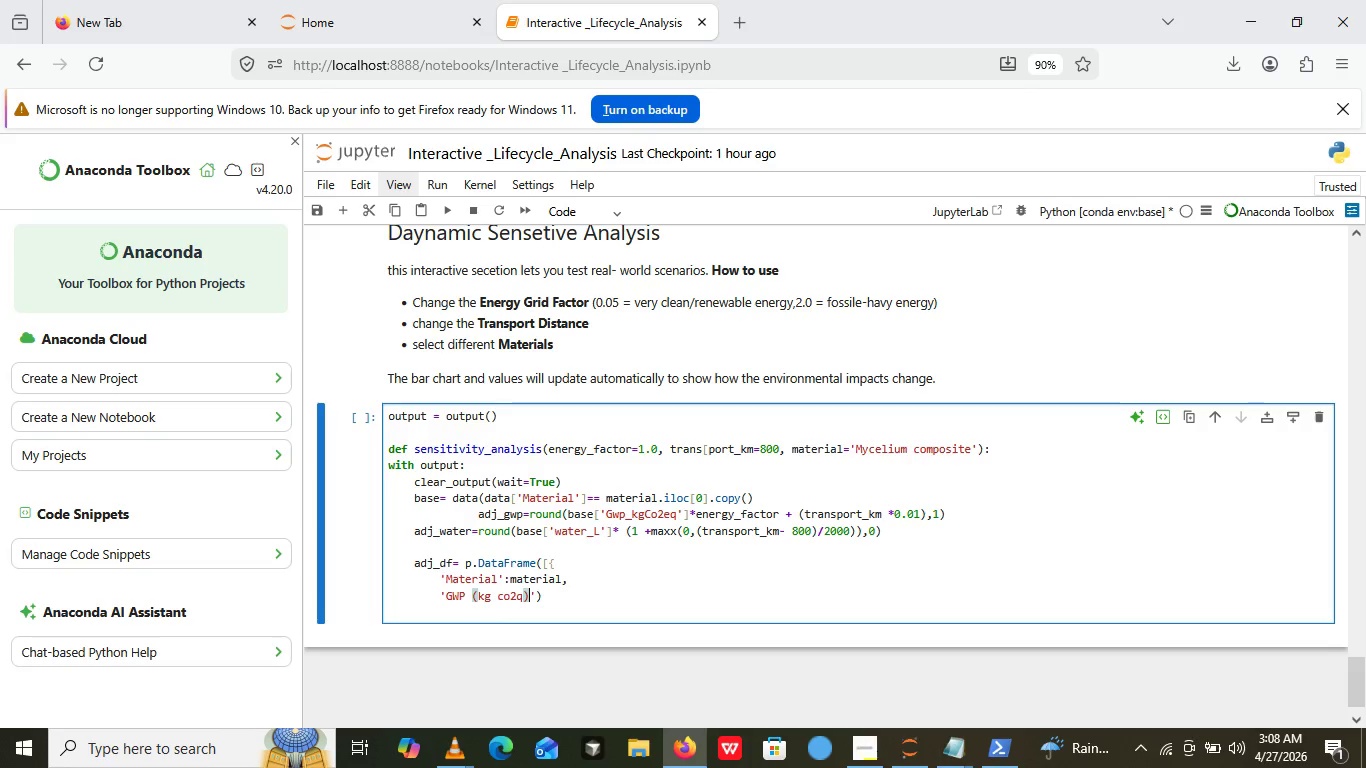 
key(ArrowRight)
 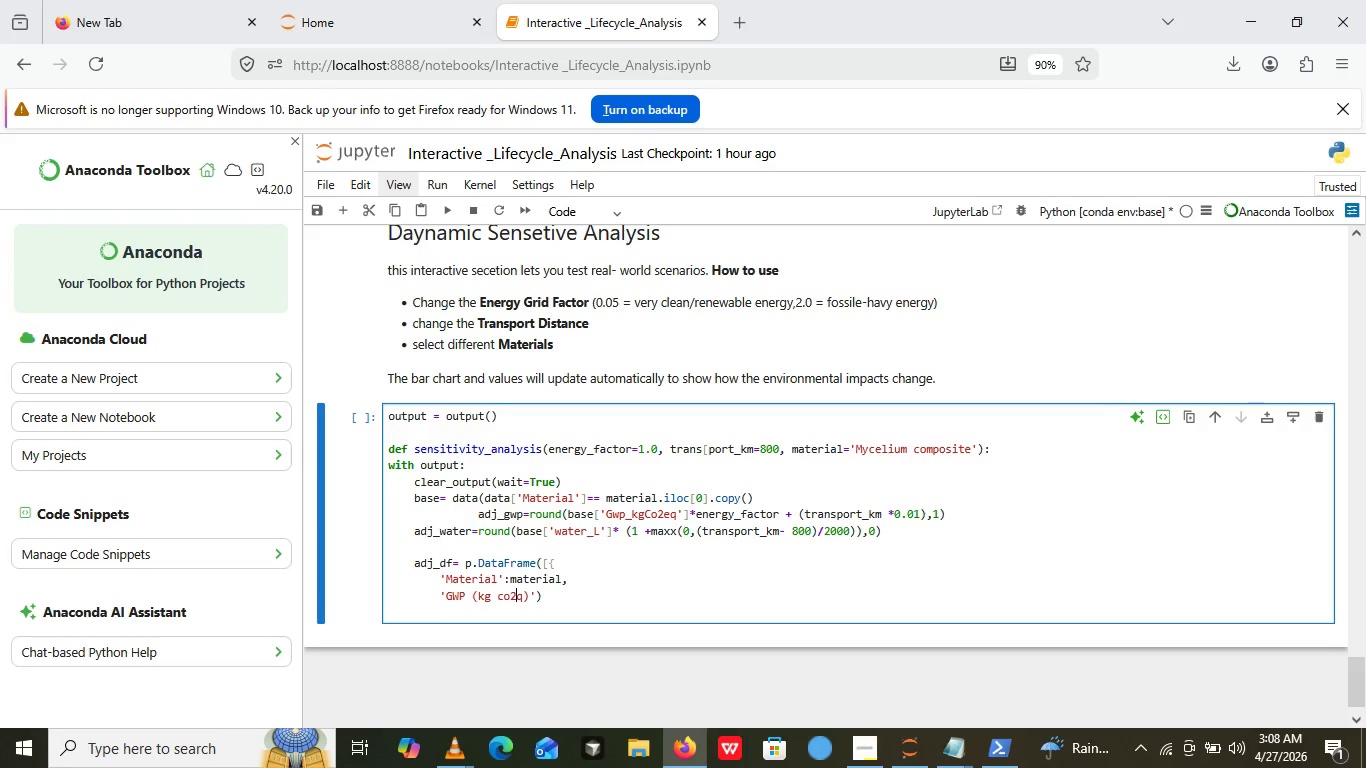 
key(ArrowLeft)
 